 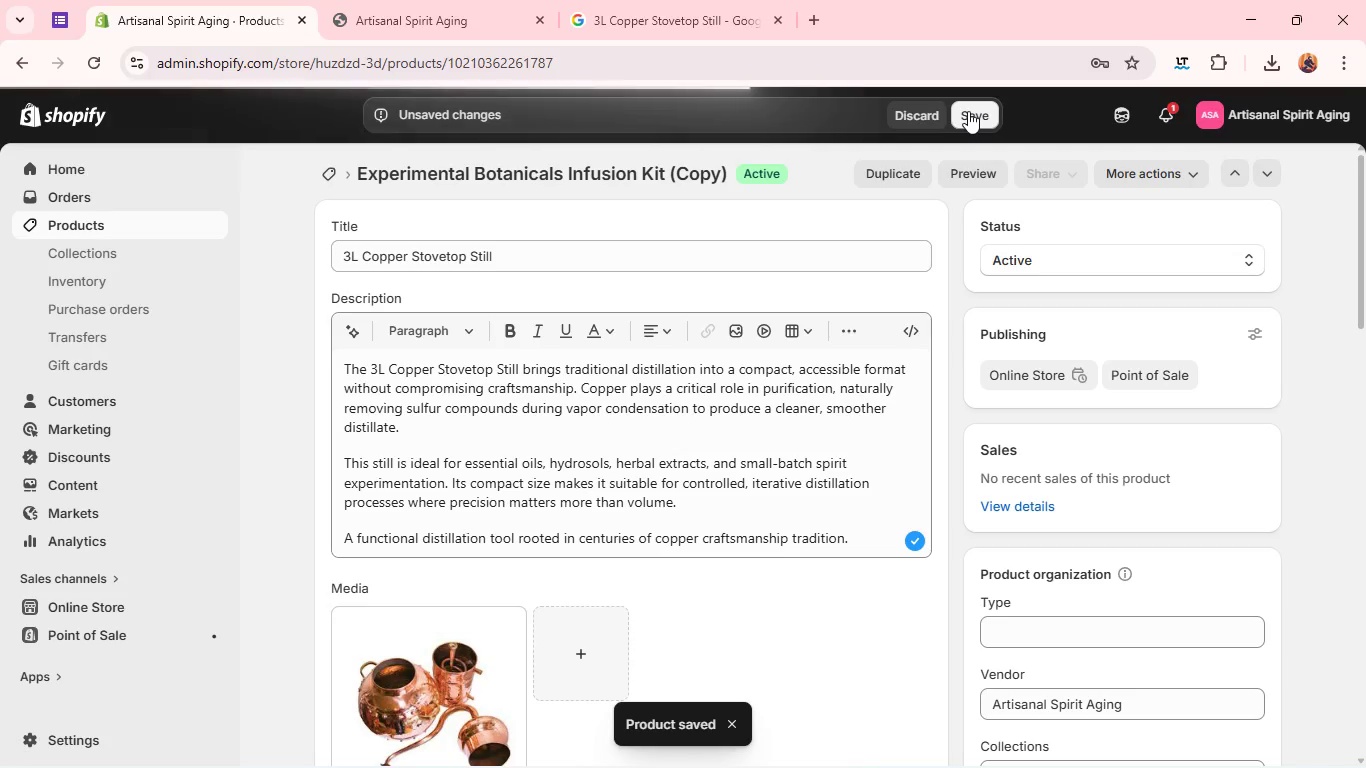 
left_click([899, 169])
 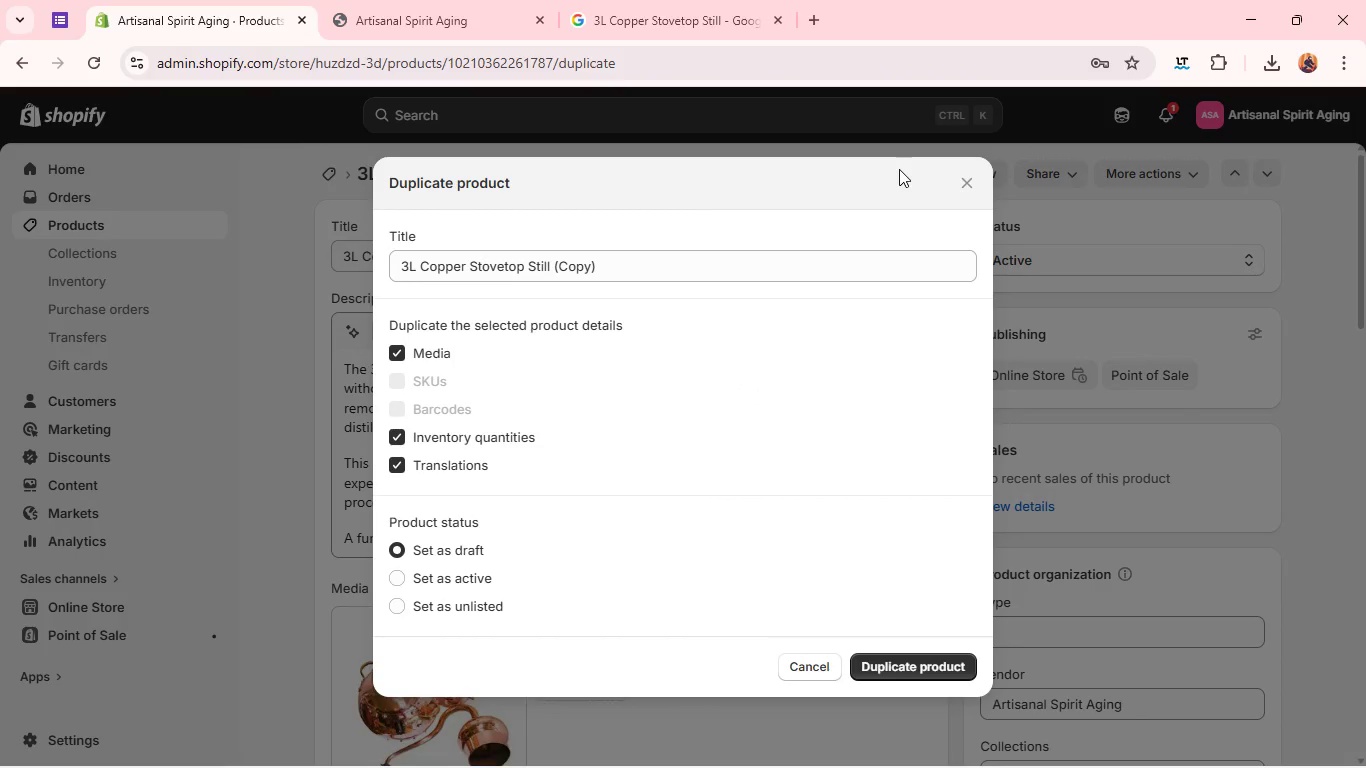 
wait(19.95)
 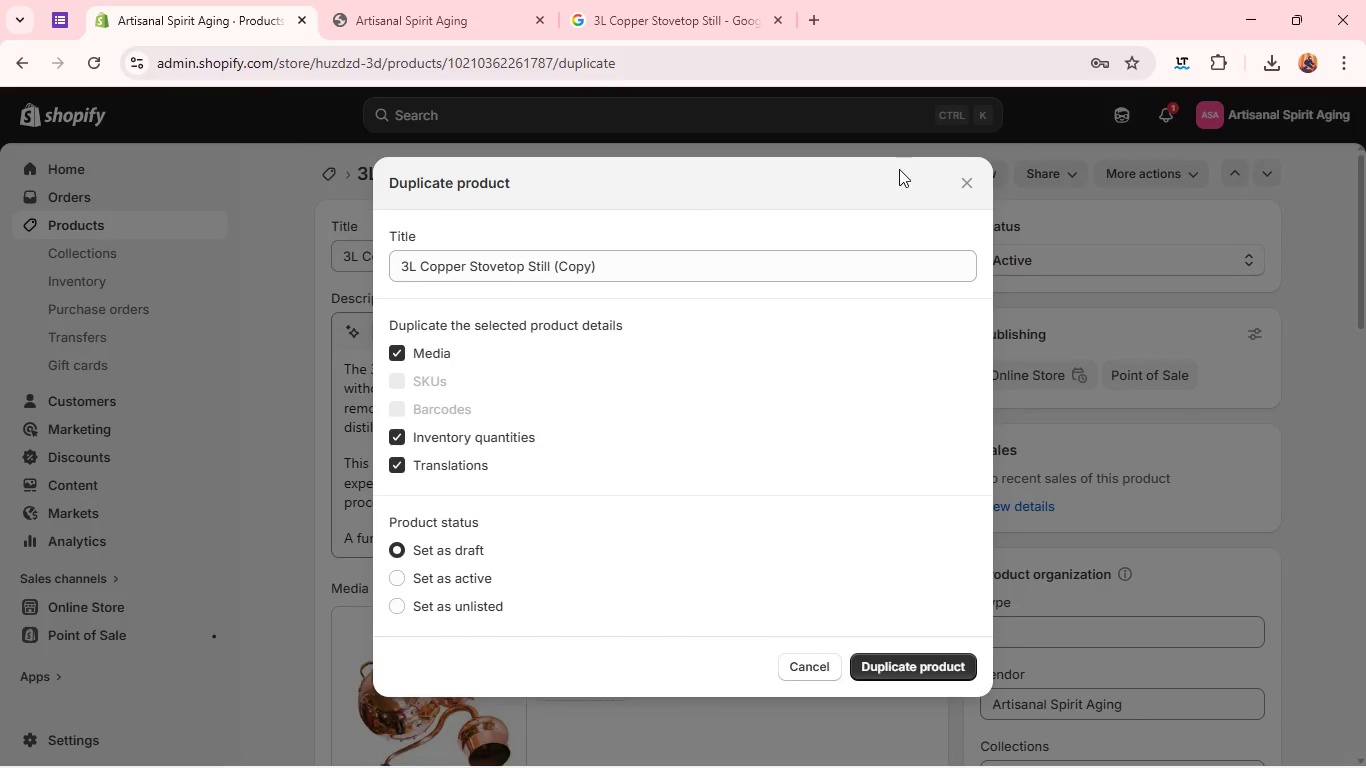 
left_click([911, 664])
 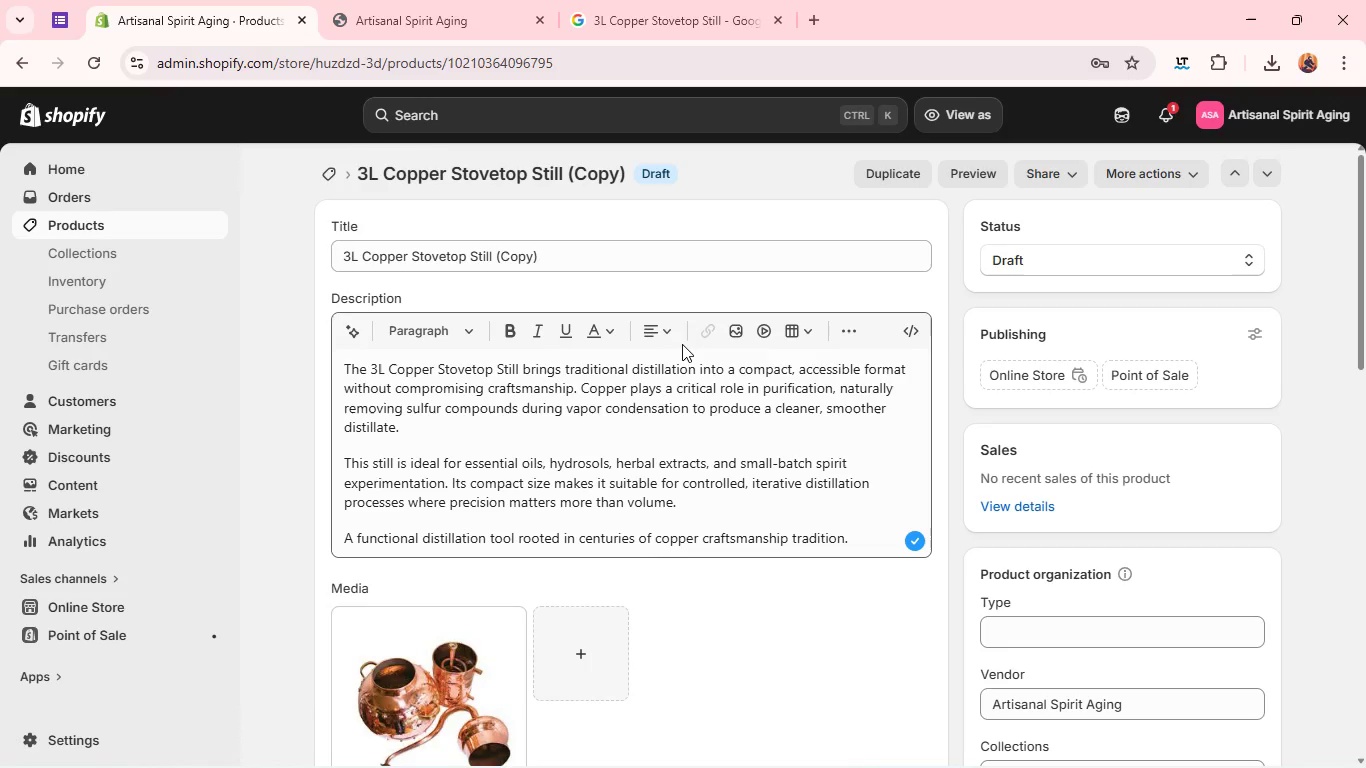 
wait(21.34)
 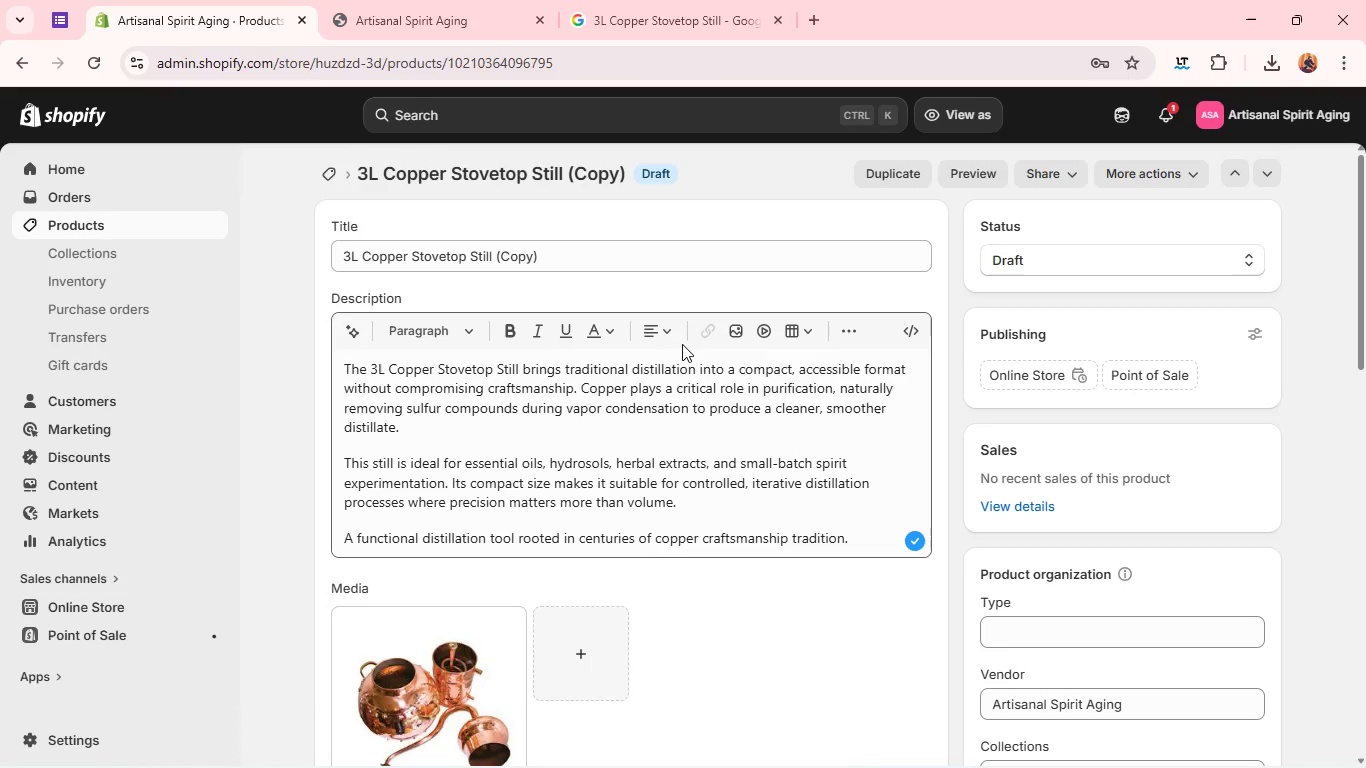 
double_click([386, 265])
 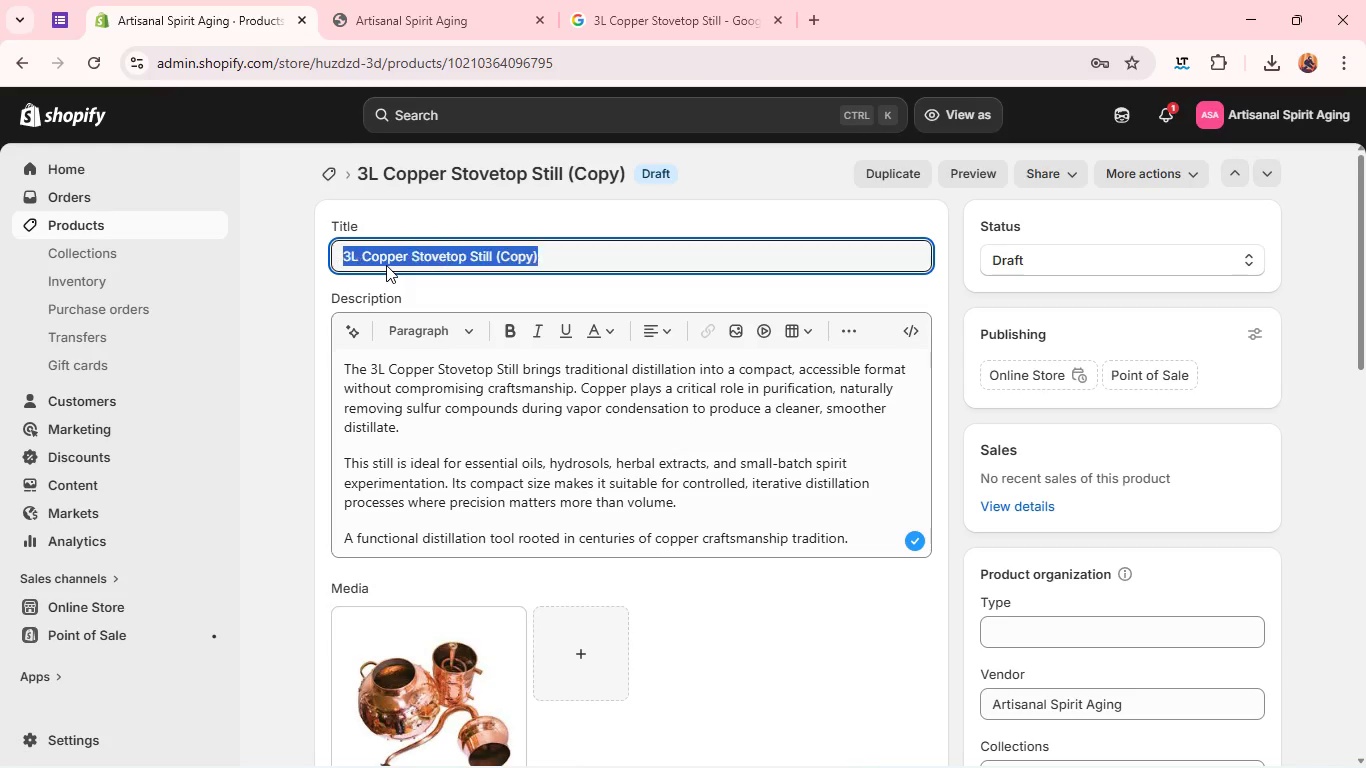 
triple_click([386, 265])
 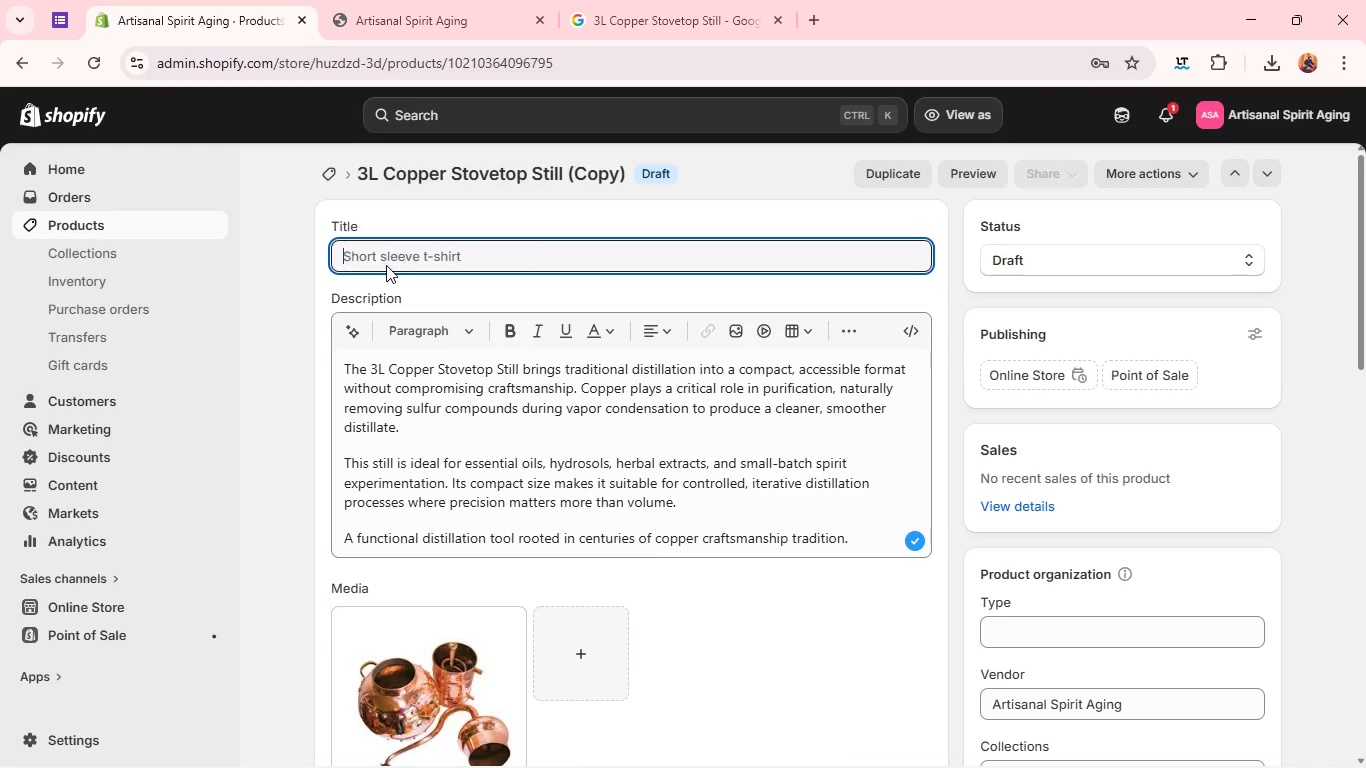 
key(Backspace)
 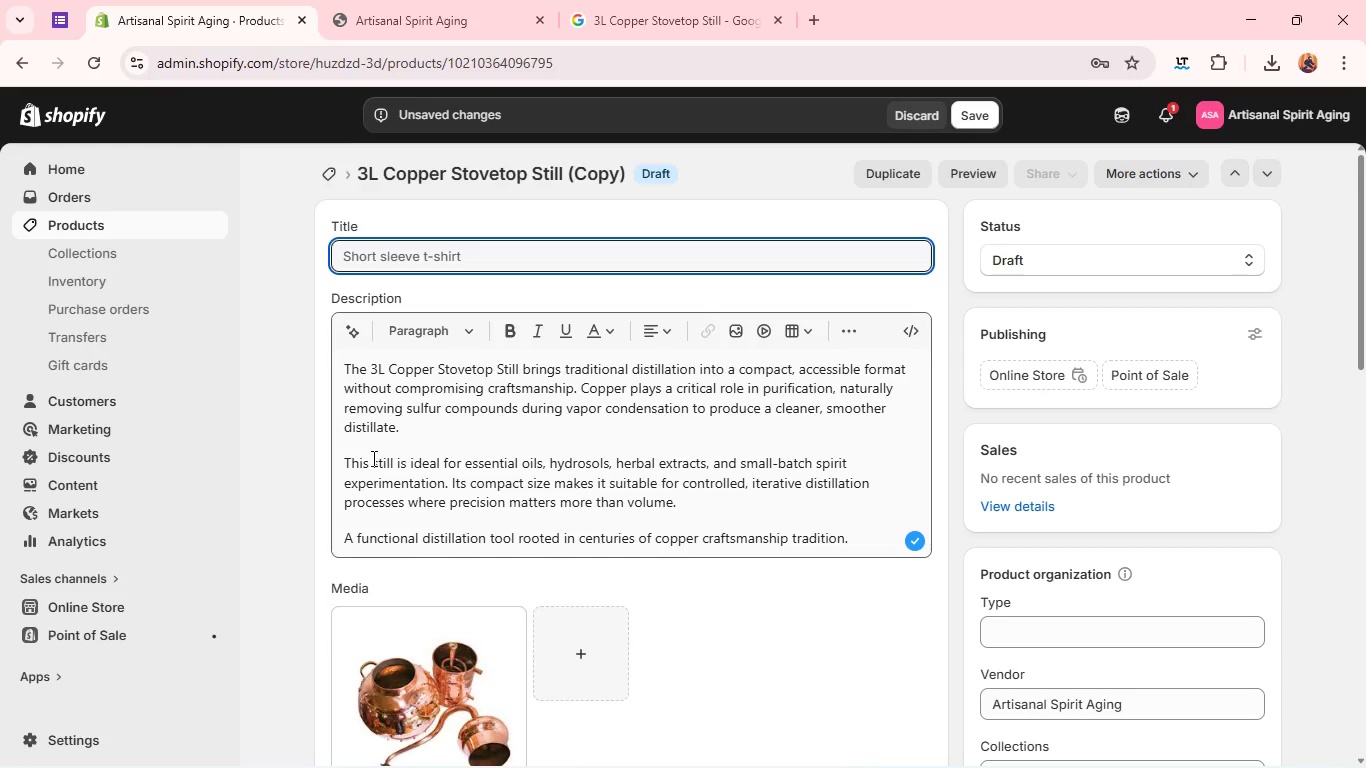 
left_click([372, 458])
 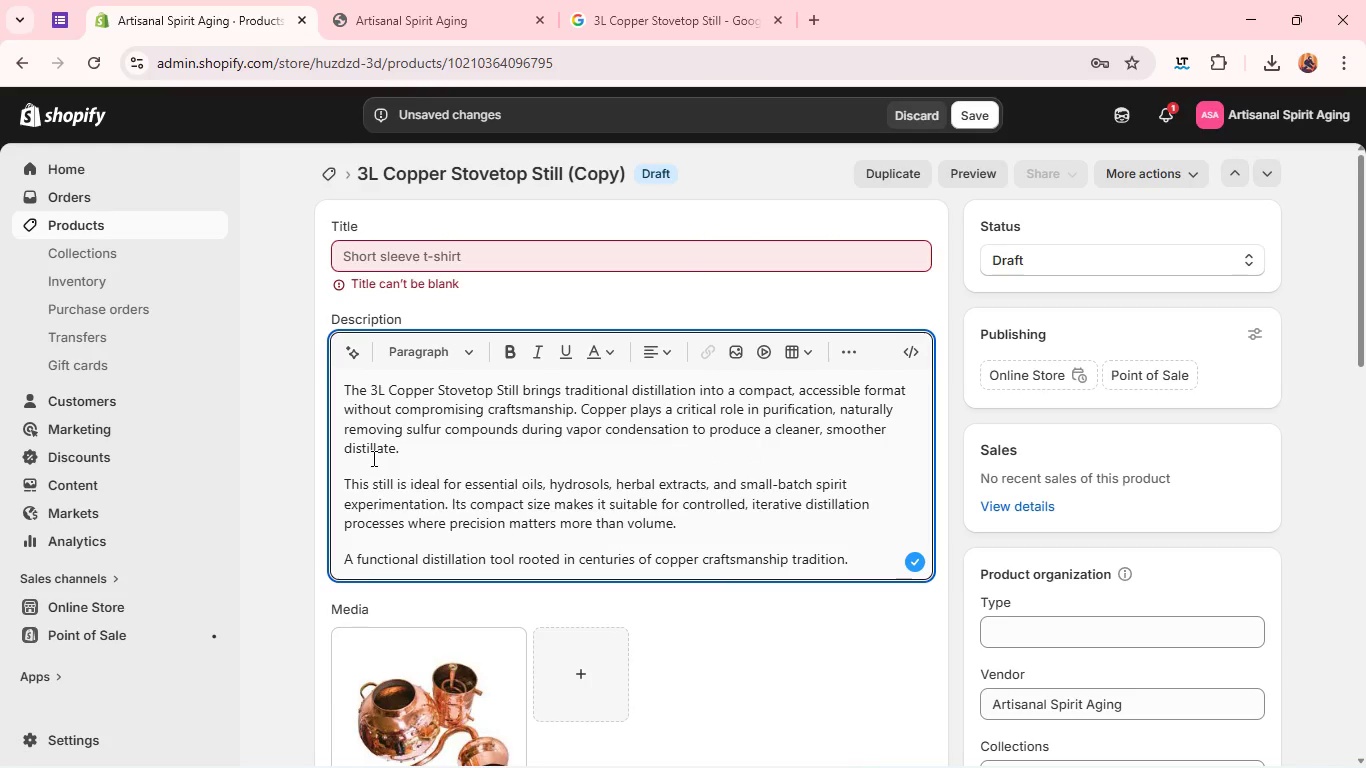 
key(Control+A)
 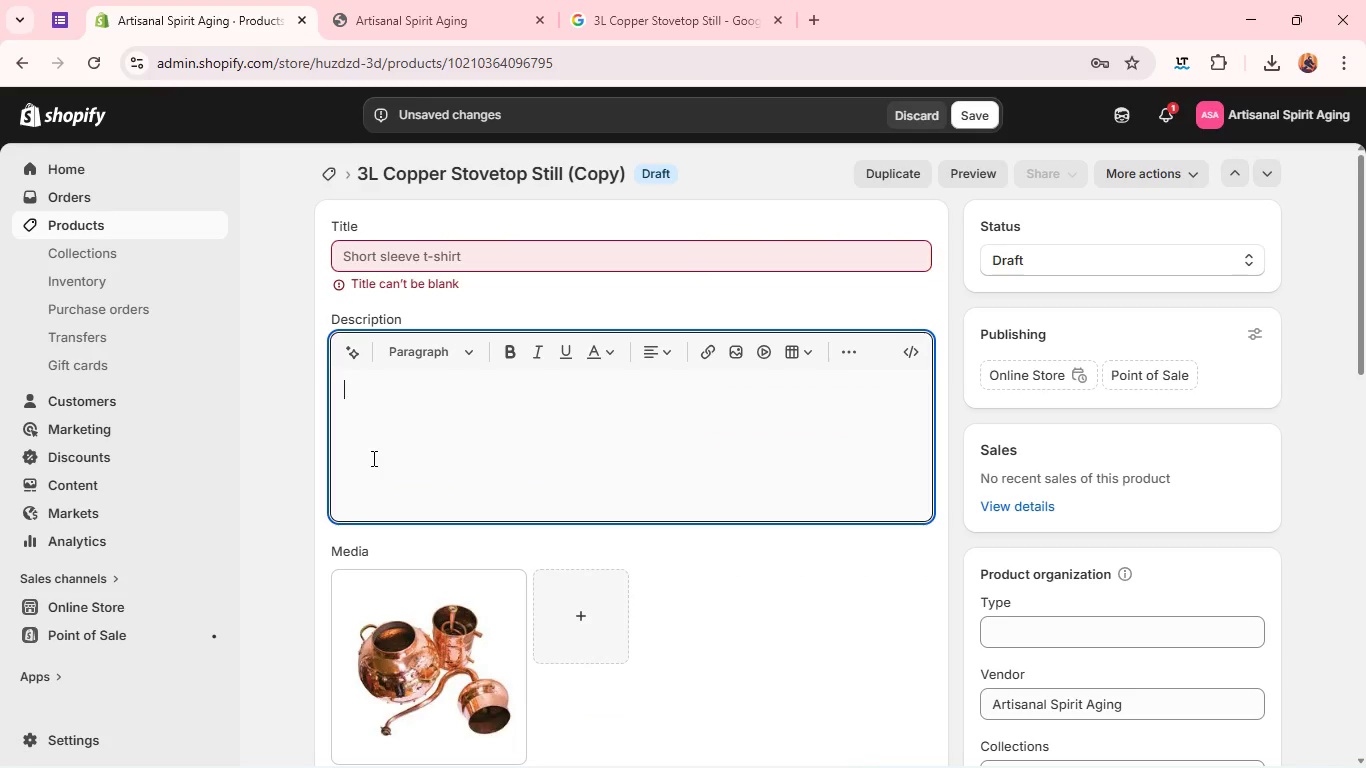 
key(Backspace)
 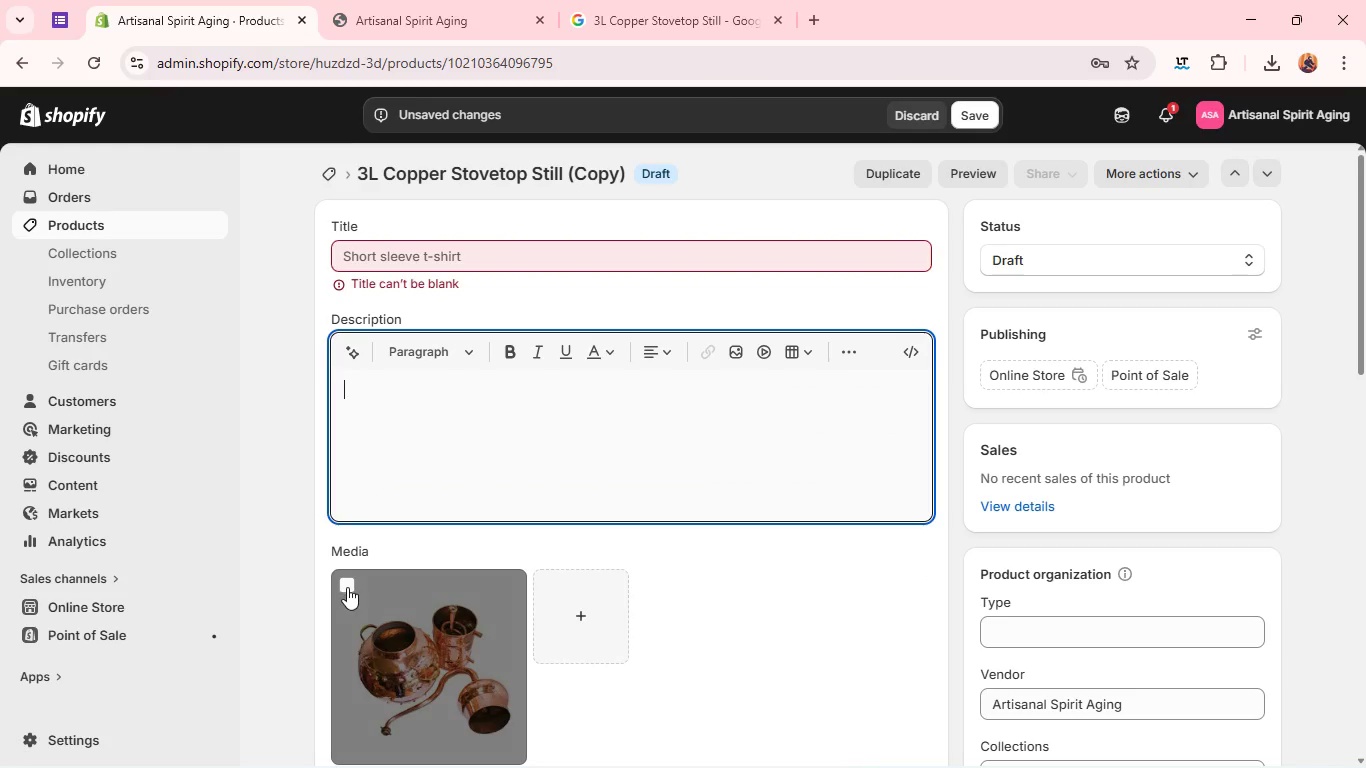 
left_click([347, 586])
 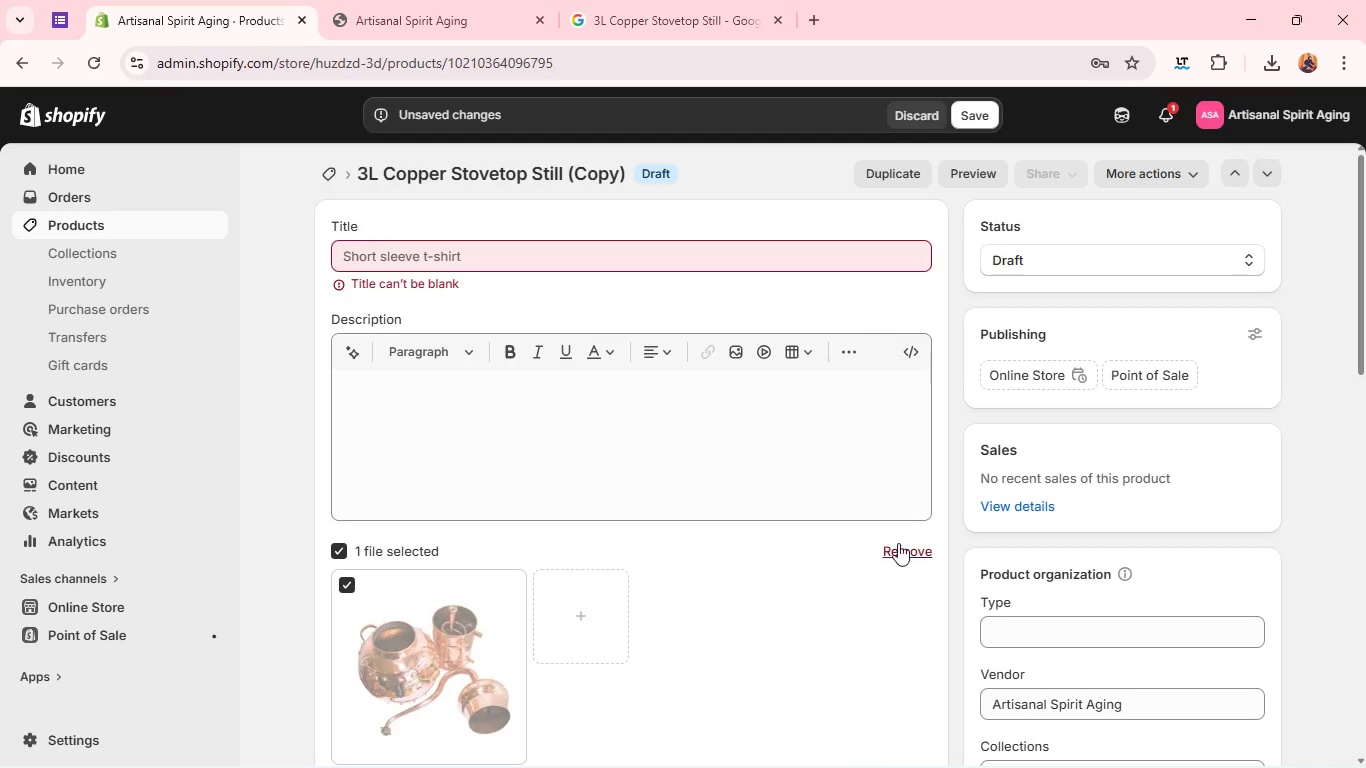 
left_click([901, 551])
 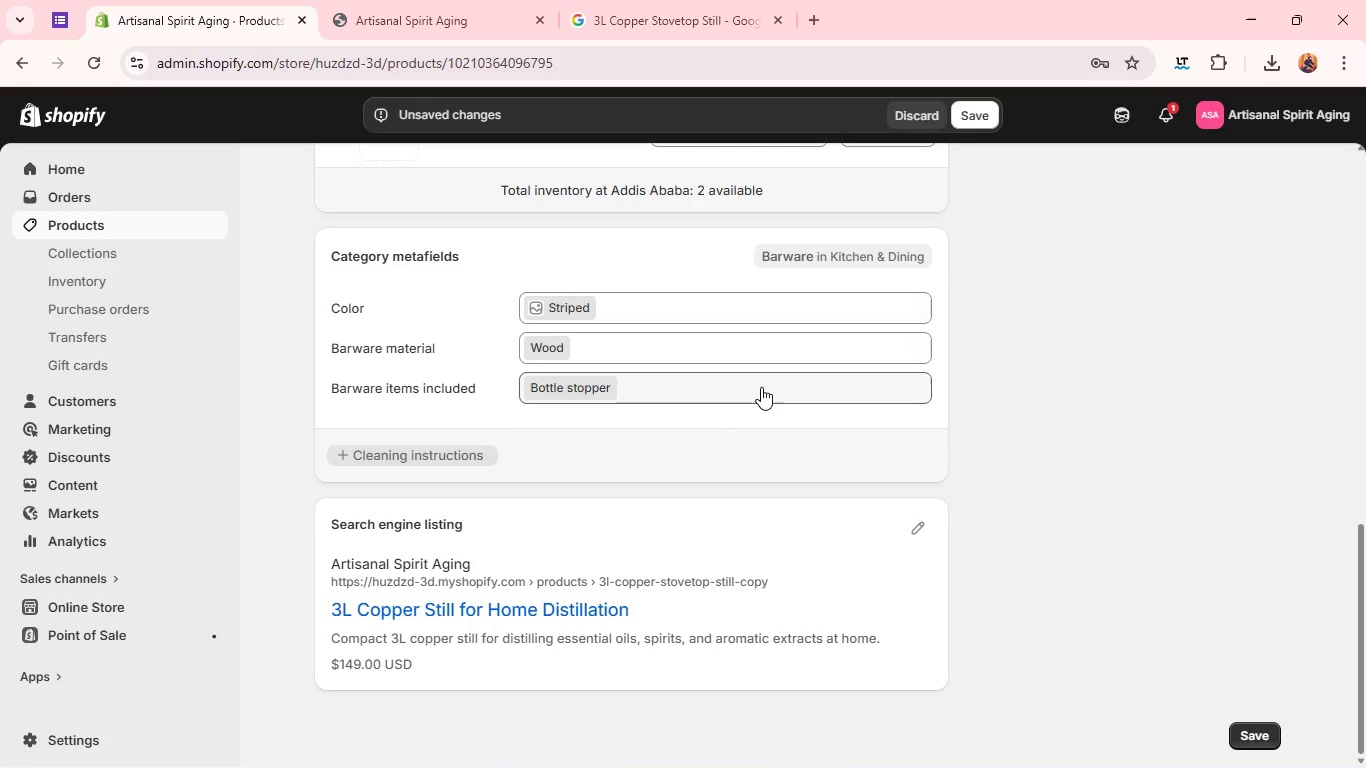 
wait(14.92)
 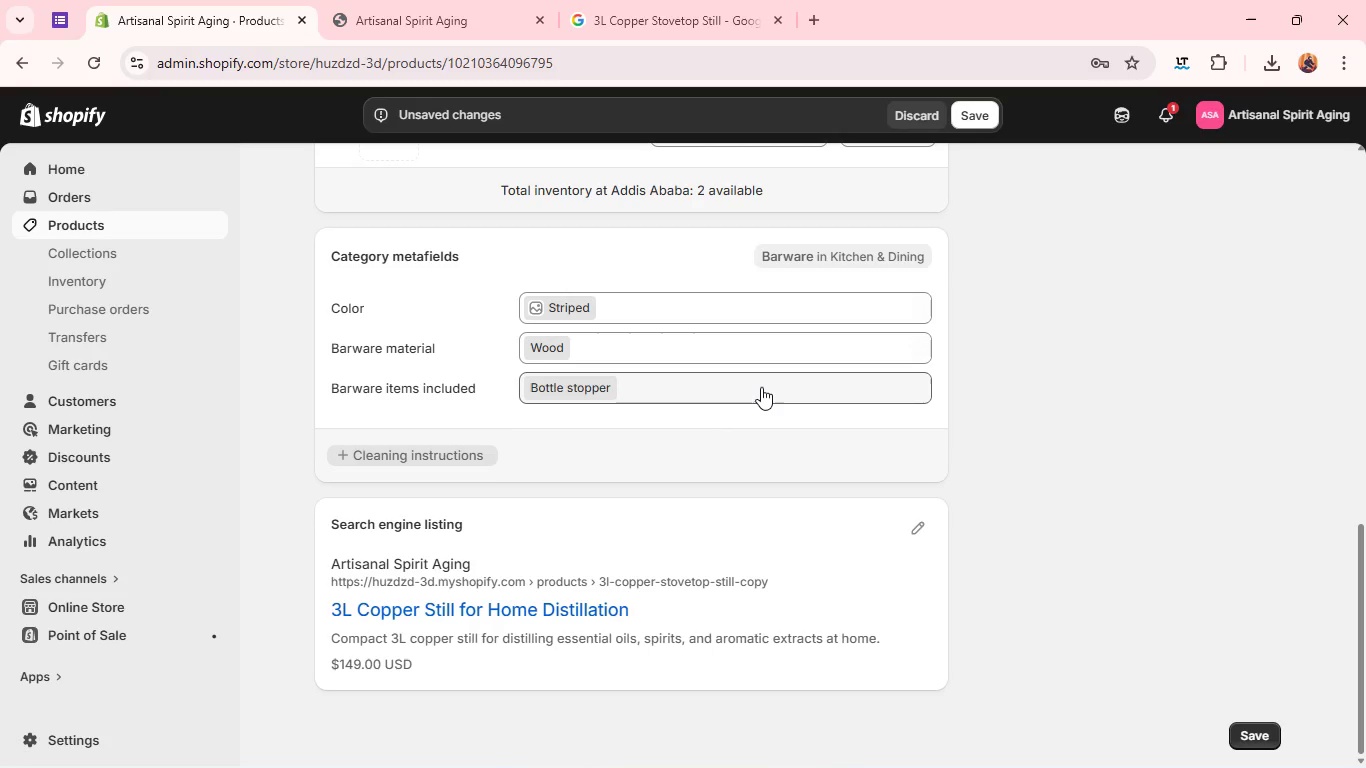 
double_click([753, 260])
 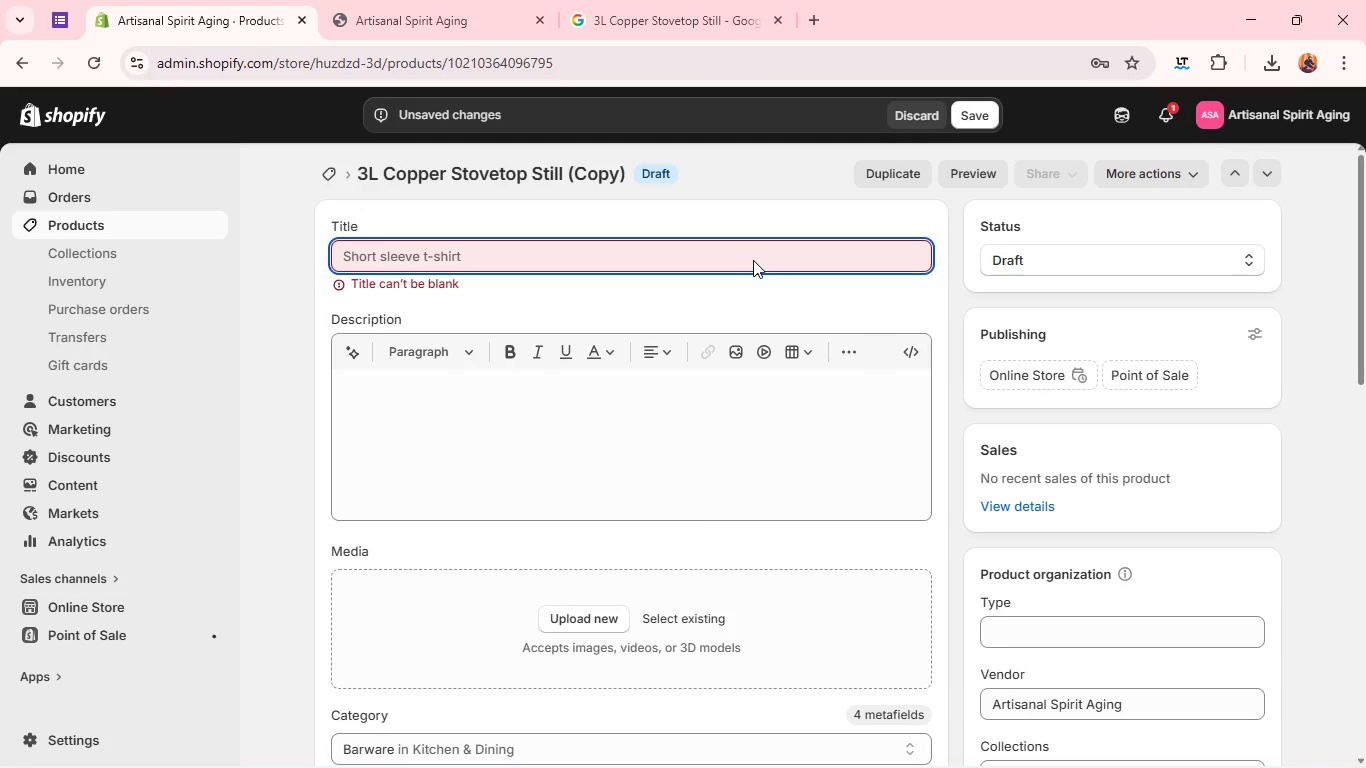 
wait(67.0)
 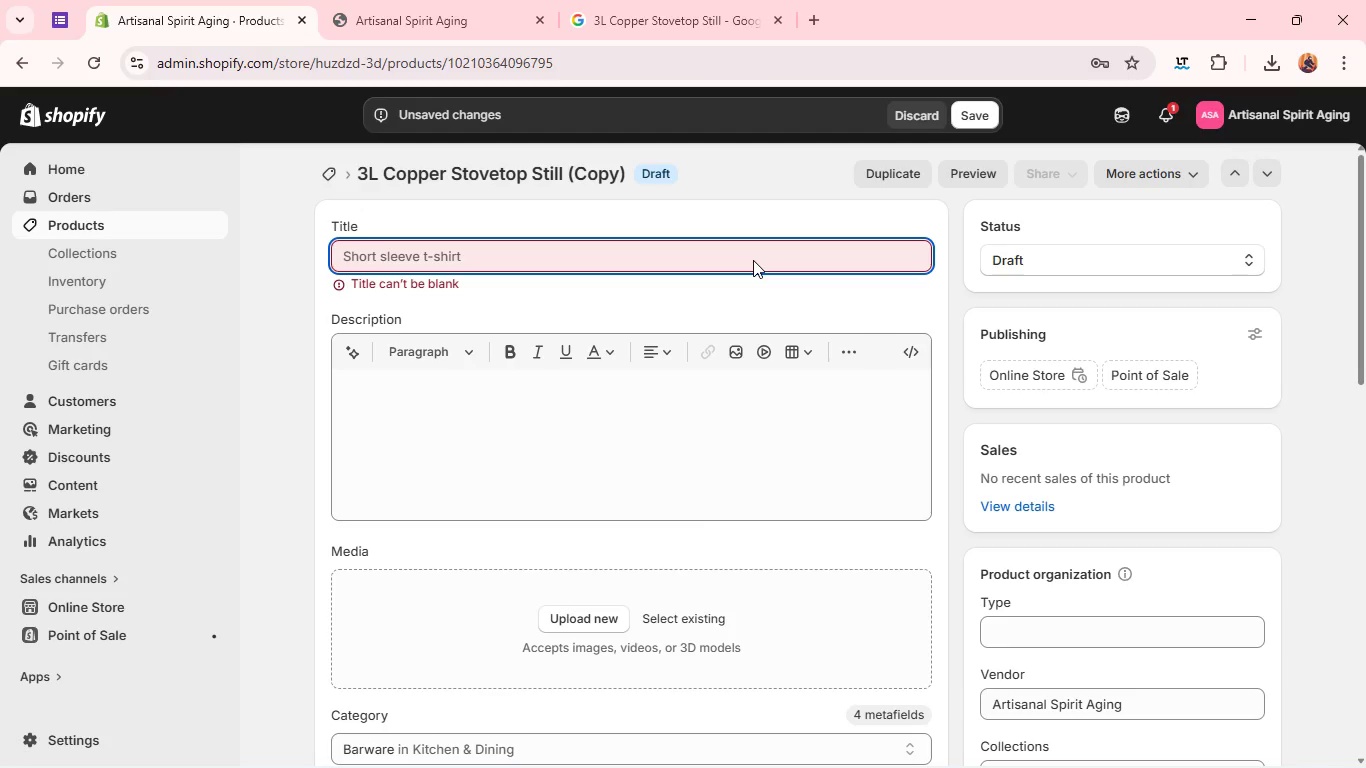 
type(5L Copper Alembic Still)
 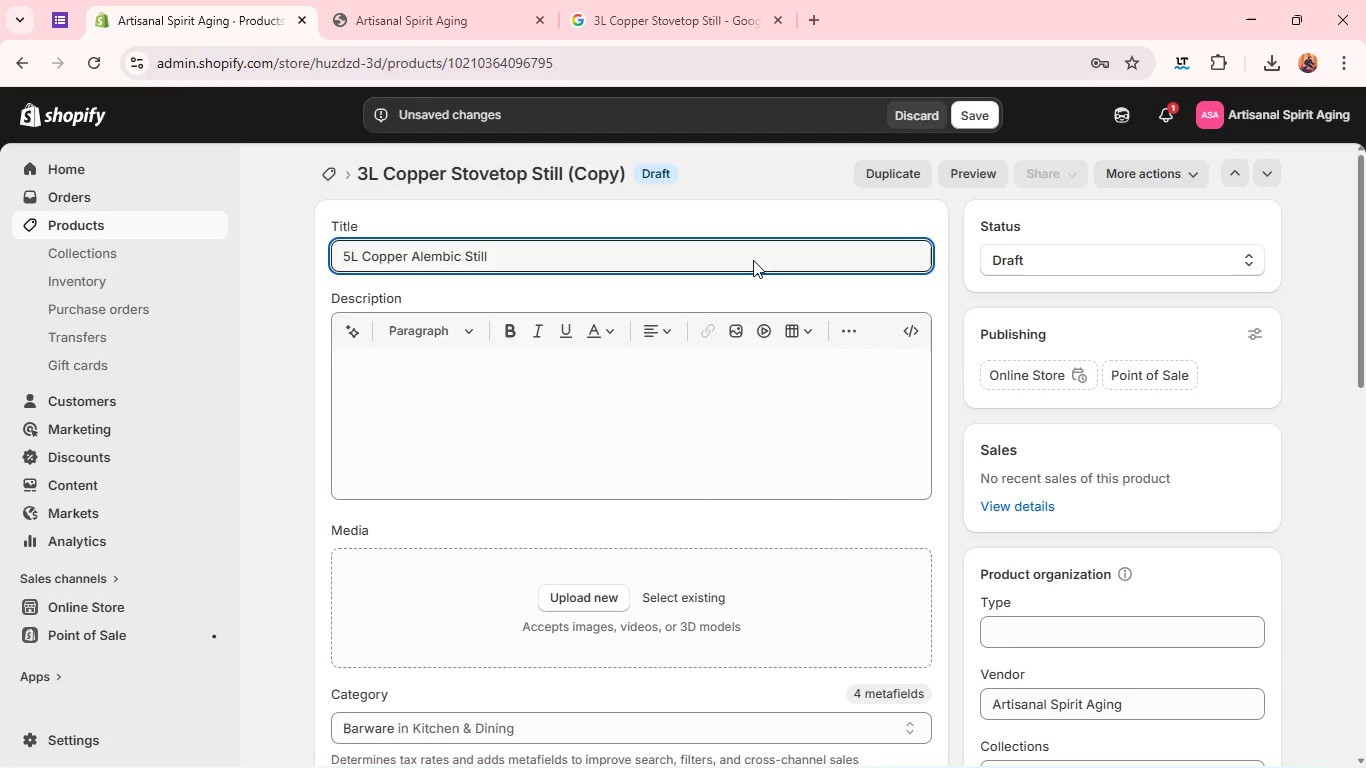 
left_click([705, 413])
 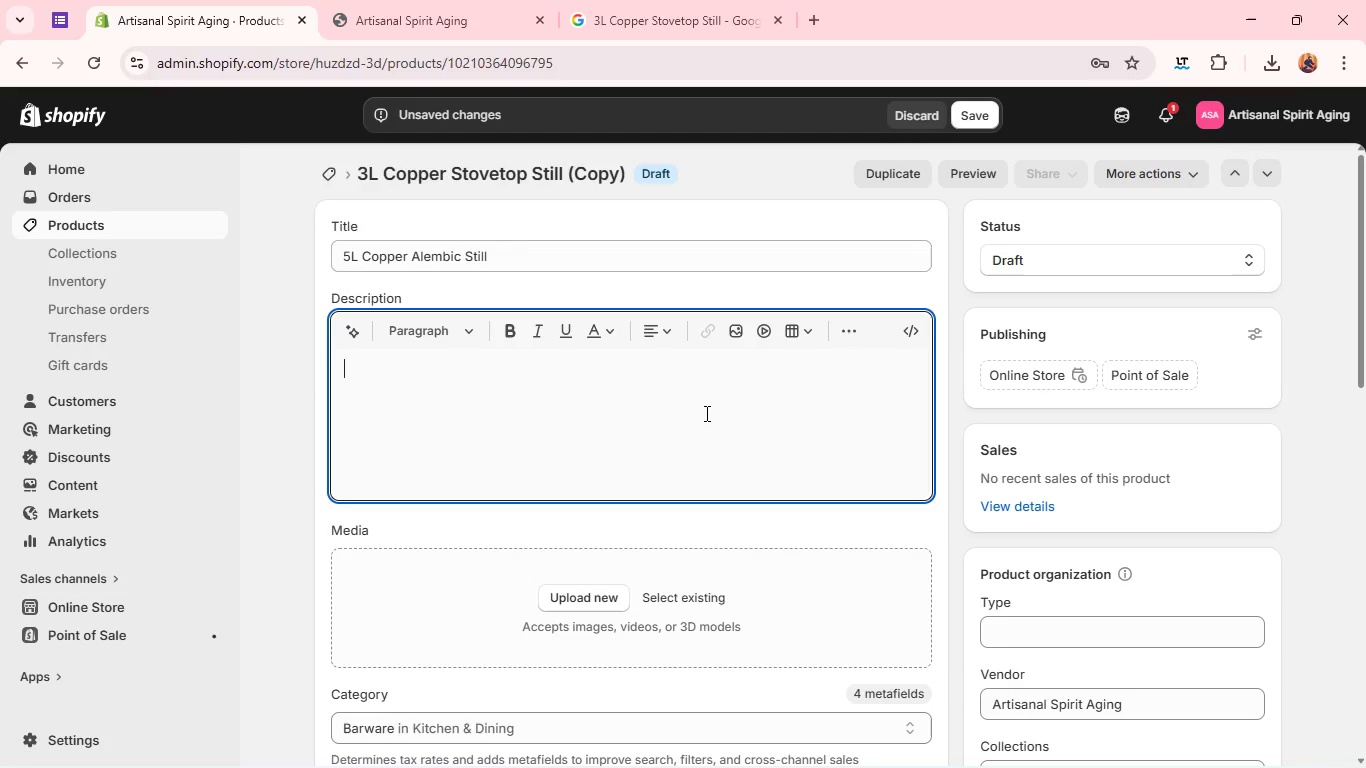 
hold_key(key=ShiftLeft, duration=0.36)
 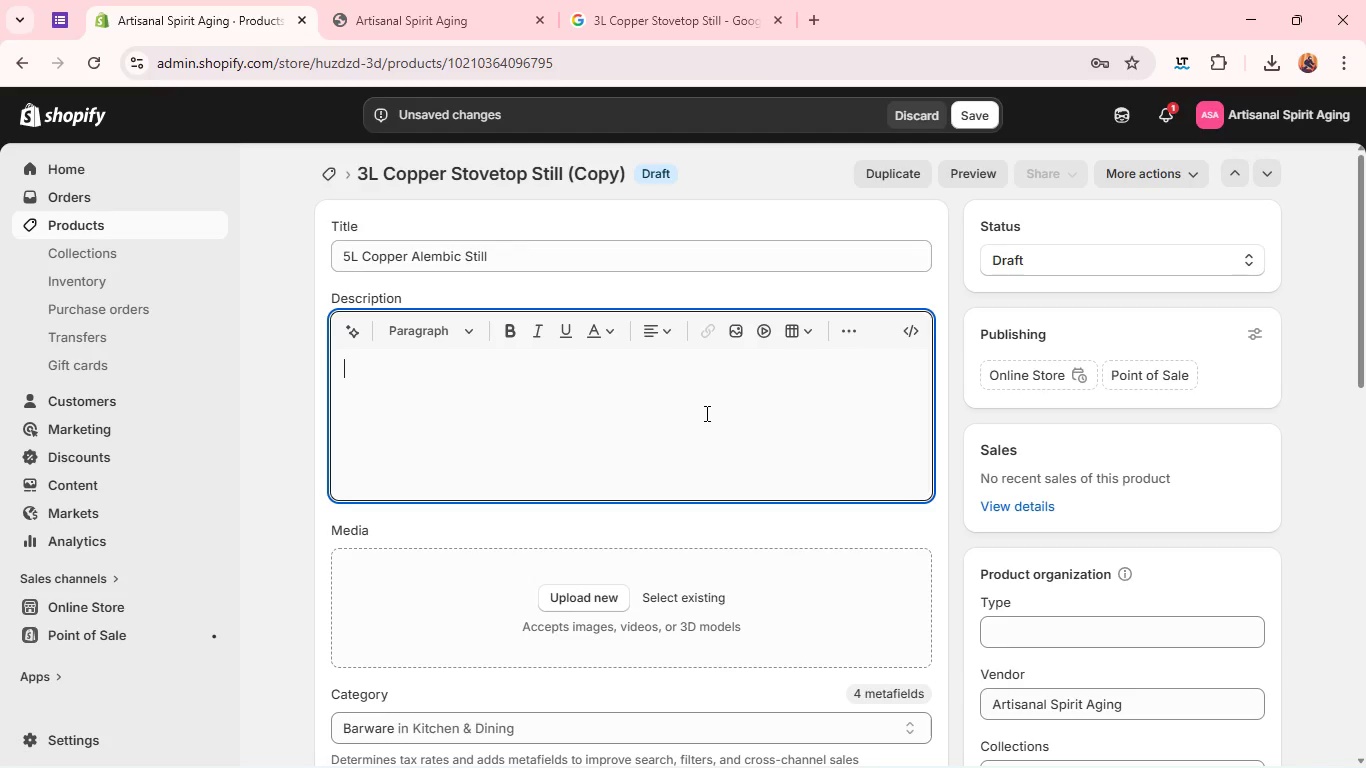 
type(The 5L Copper AL)
key(Backspace)
type(lembic still )
 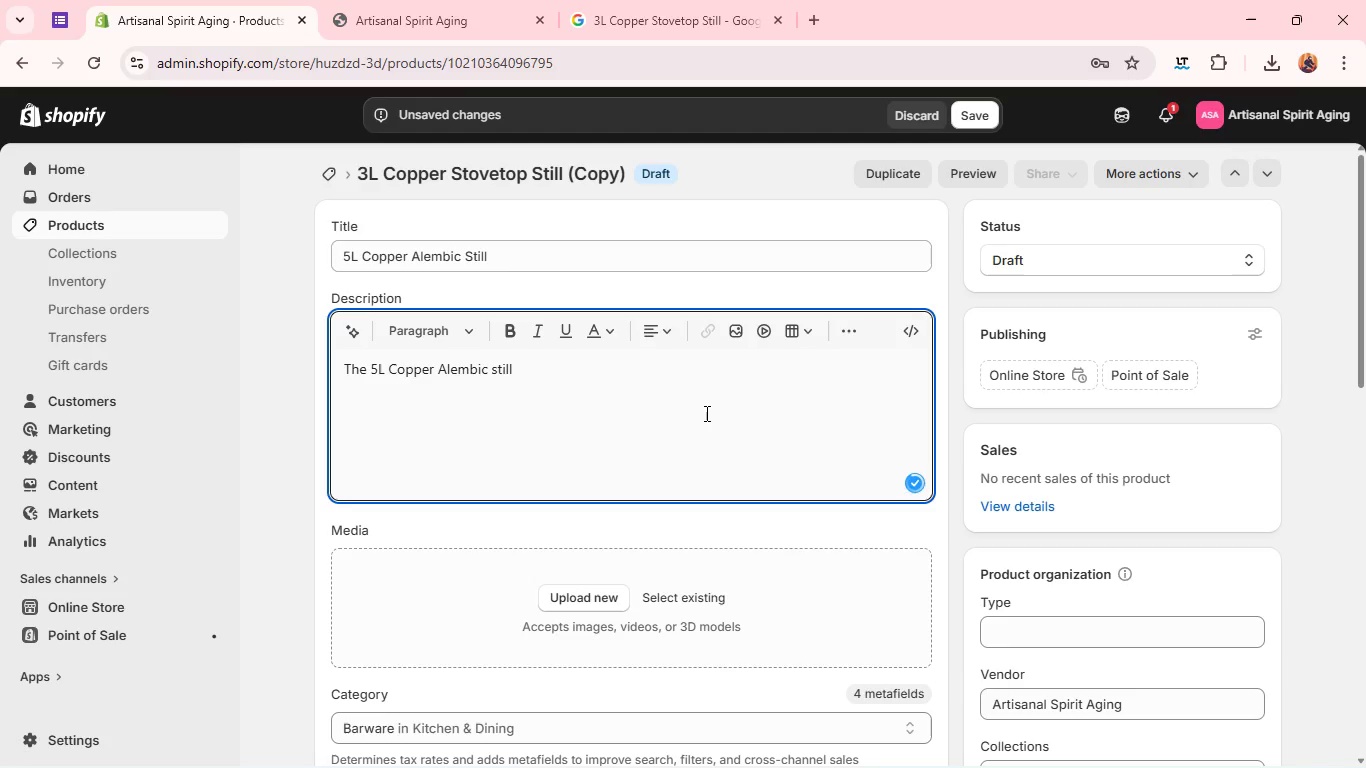 
key(ArrowLeft)
 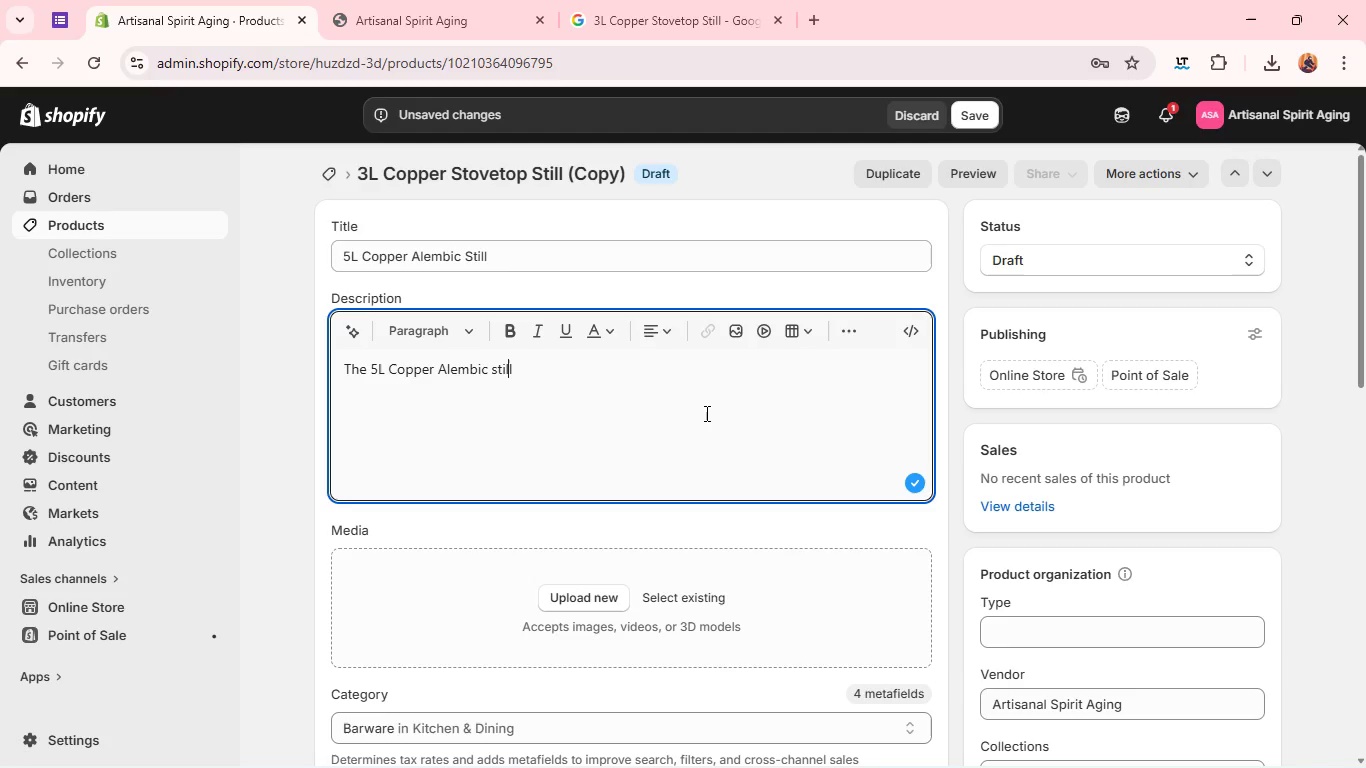 
key(ArrowLeft)
 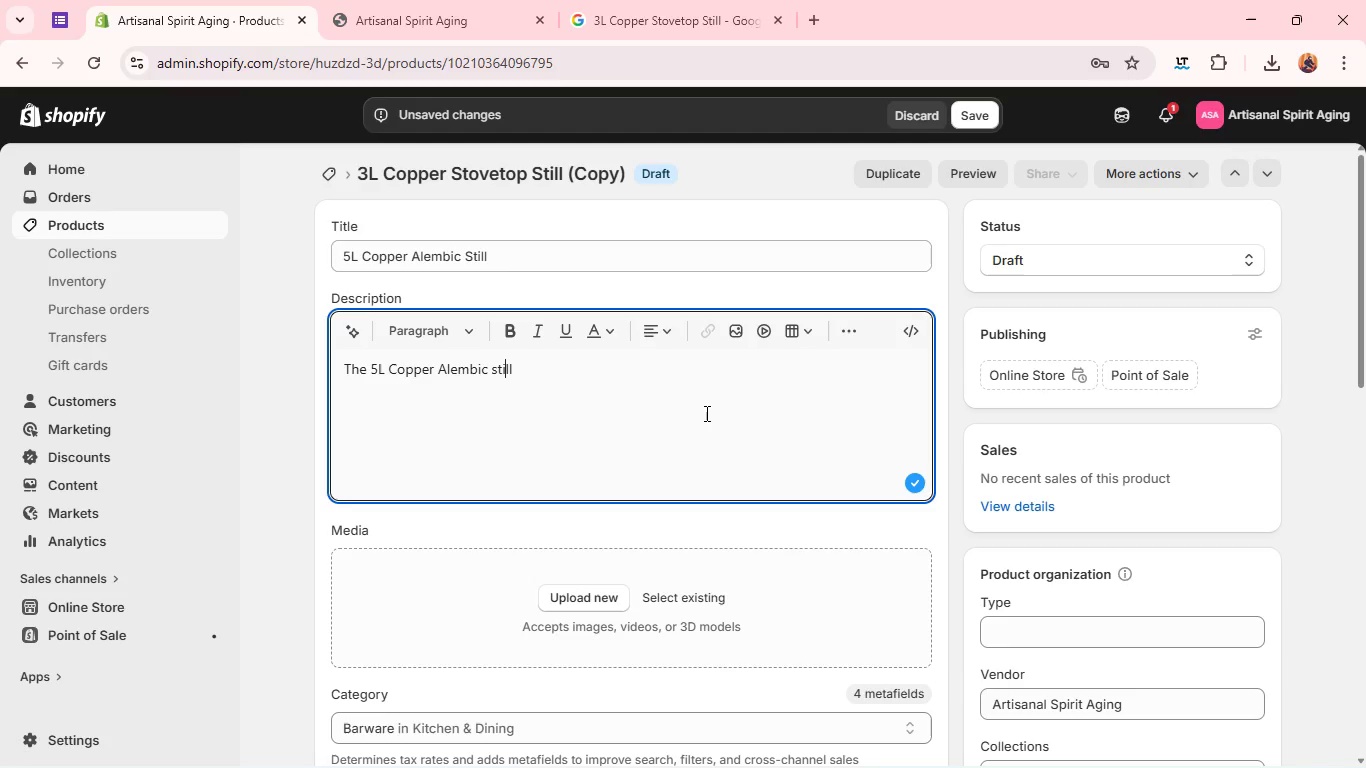 
key(ArrowLeft)
 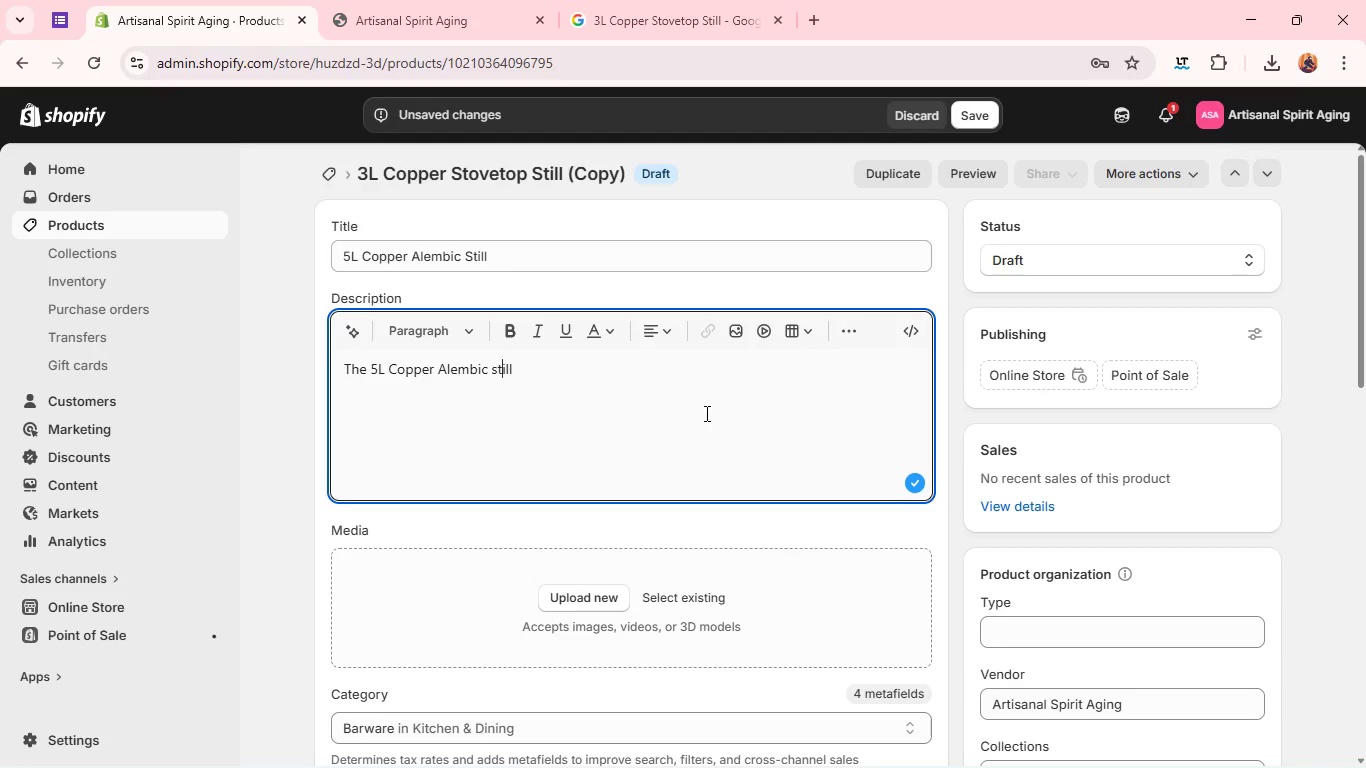 
key(ArrowLeft)
 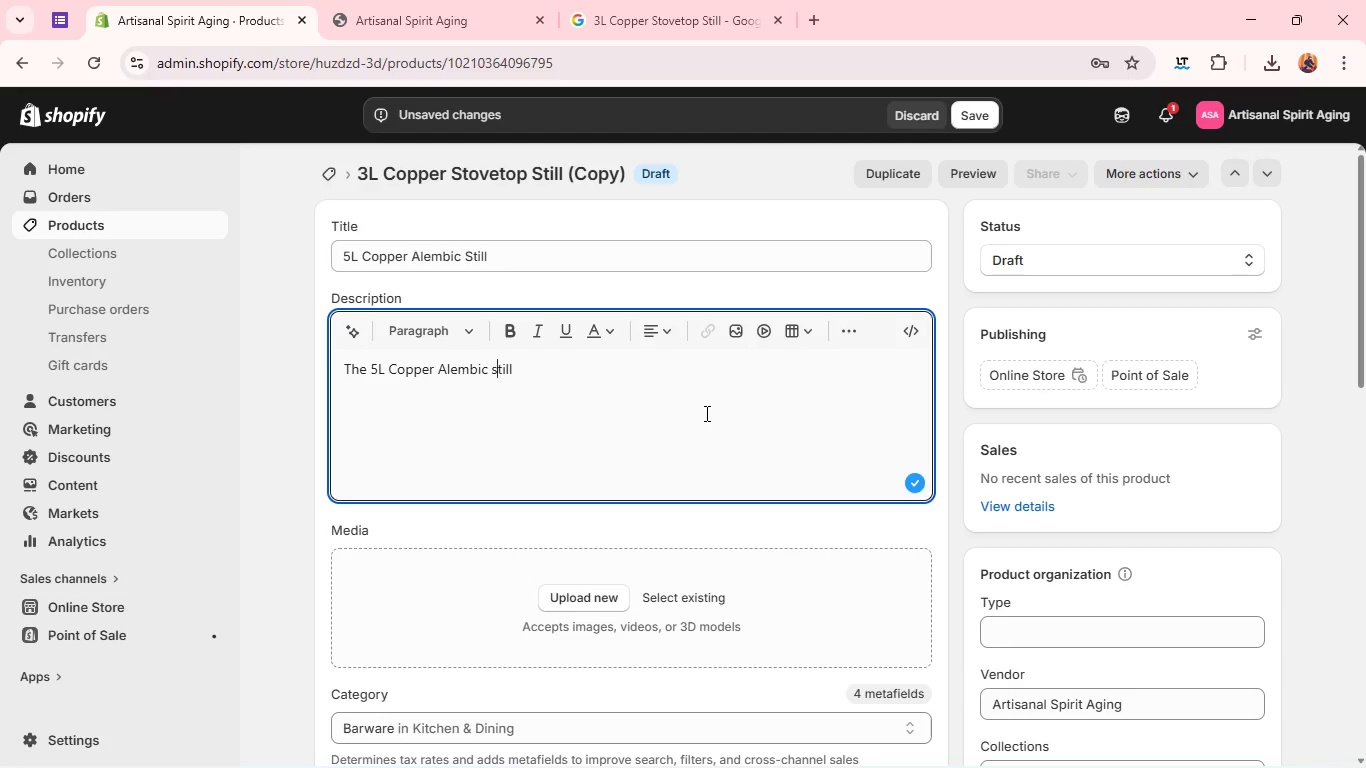 
key(ArrowLeft)
 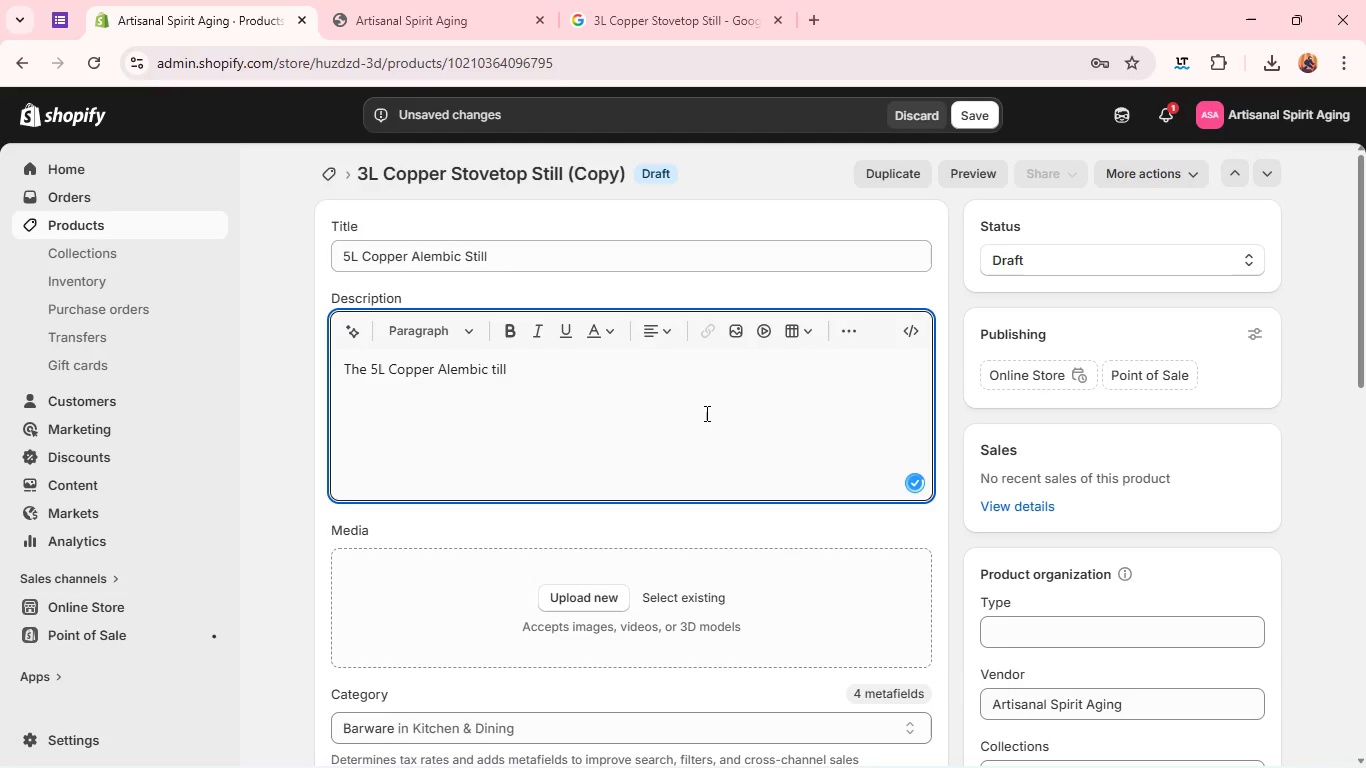 
key(Backspace)
 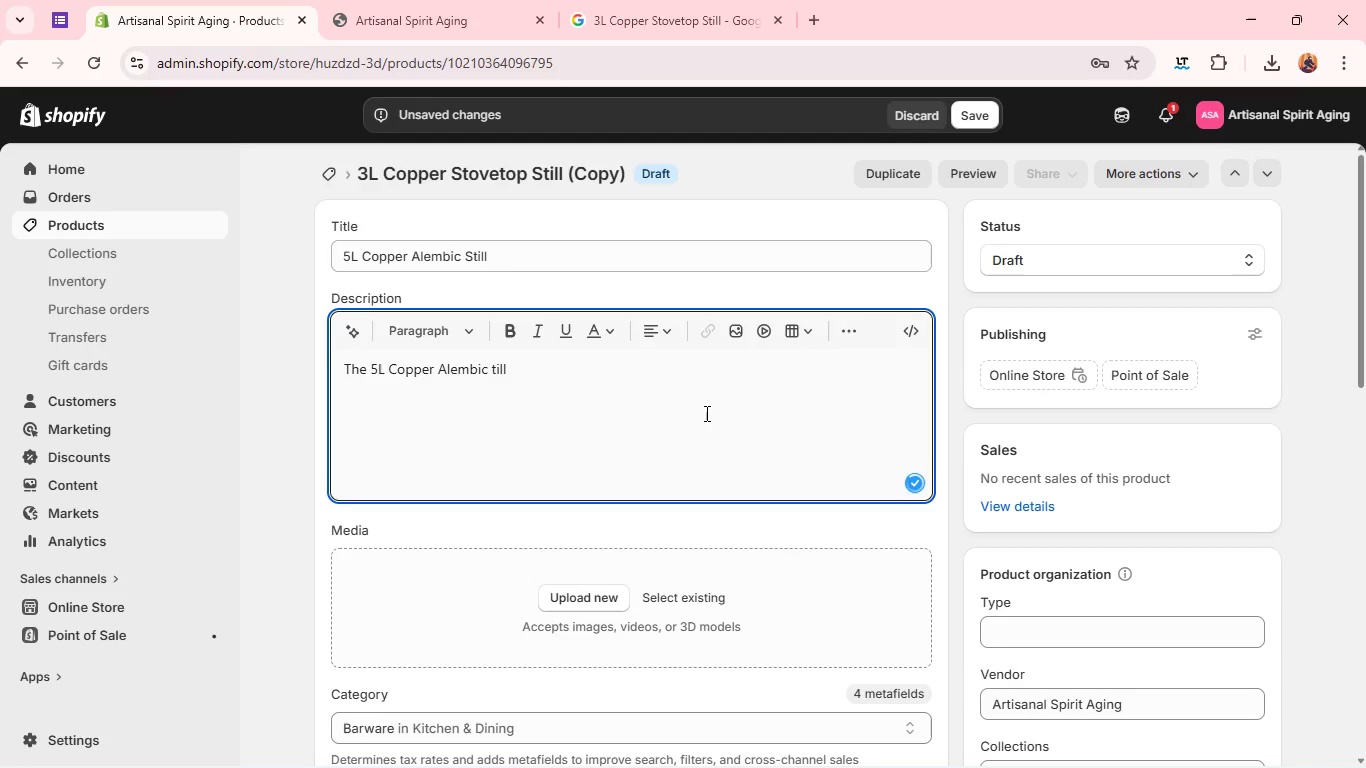 
key(Shift+S)
 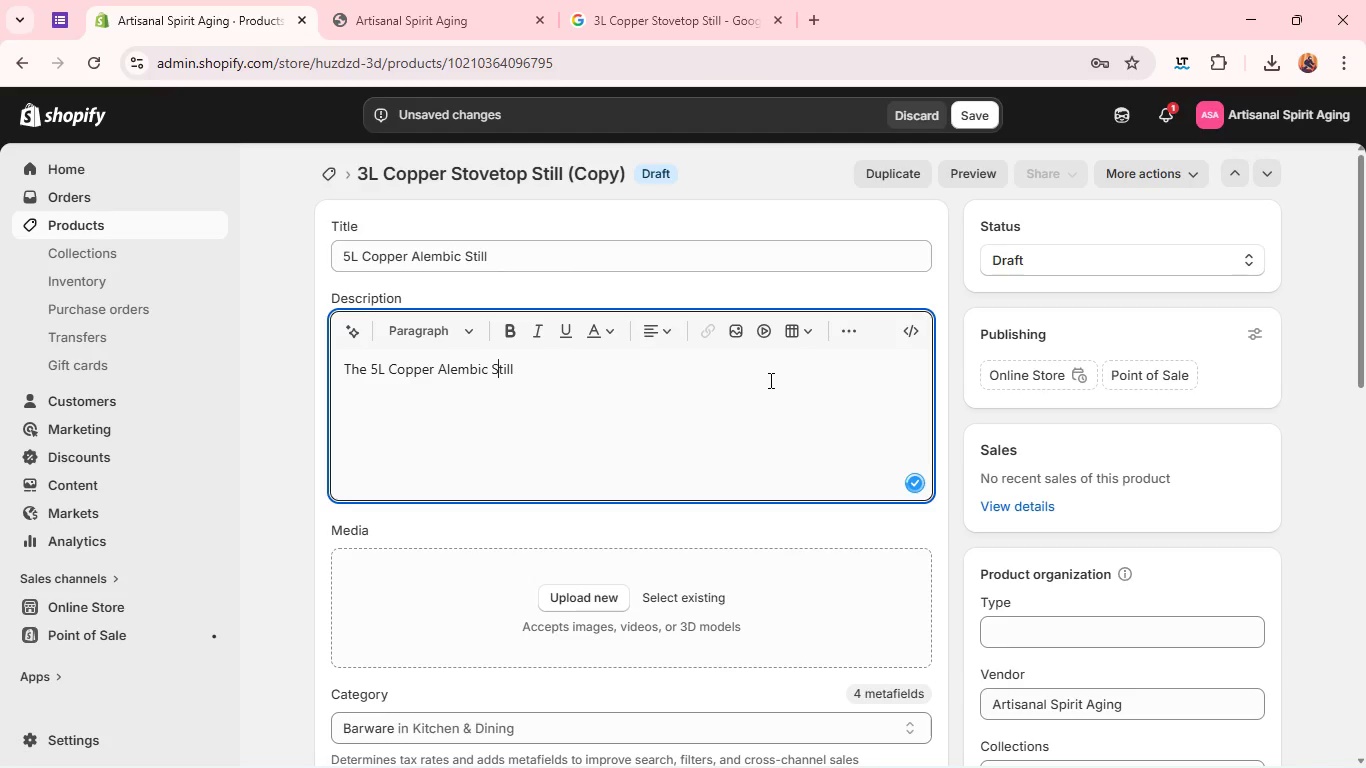 
left_click([766, 376])
 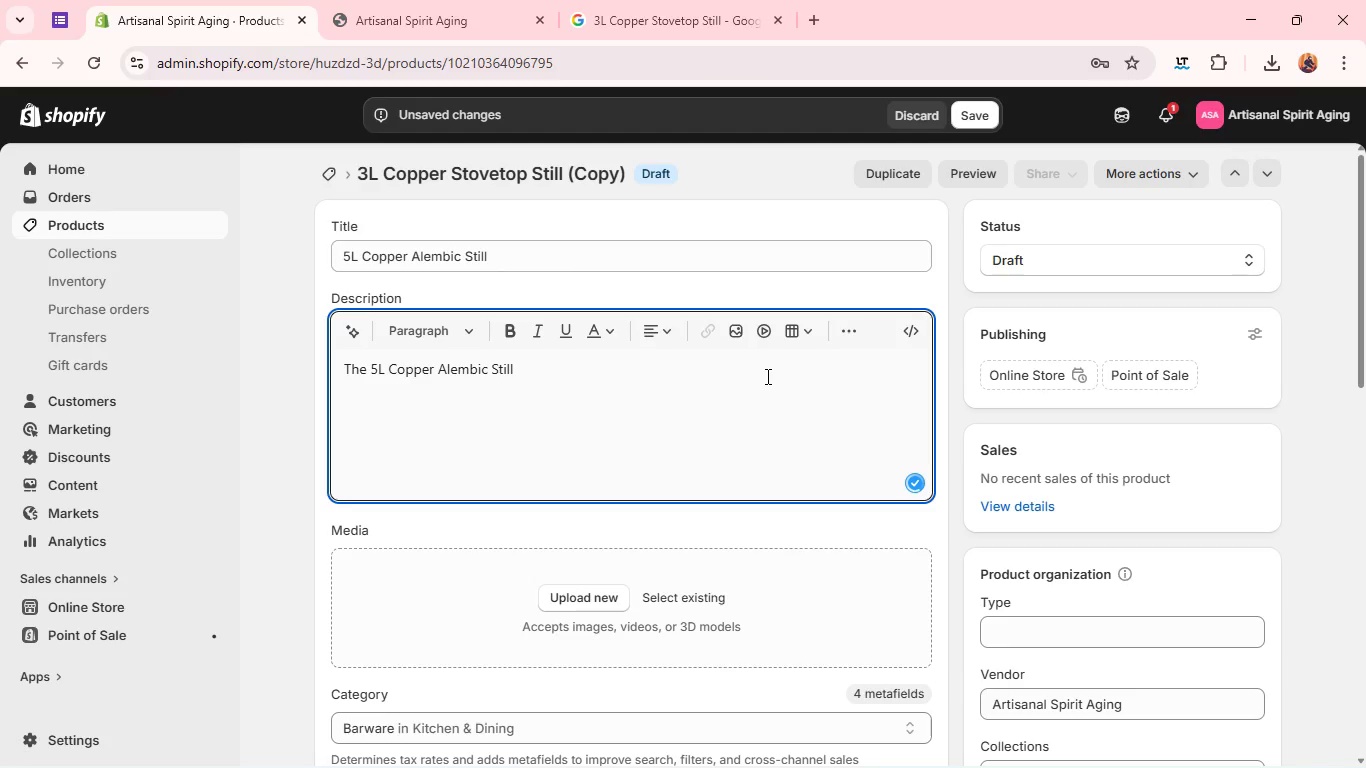 
type(reper)
key(Backspace)
key(Backspace)
type(resents tradio)
key(Backspace)
type(tional distillation in its most recognizable form, I)
key(Backspace)
key(Backspace)
key(Backspace)
type(. Its curved copper bidy and alembic head are designed to maximize ba)
key(Backspace)
key(Backspace)
type(vapor interaction with copper surfaces, refining both aroma and purity.)
 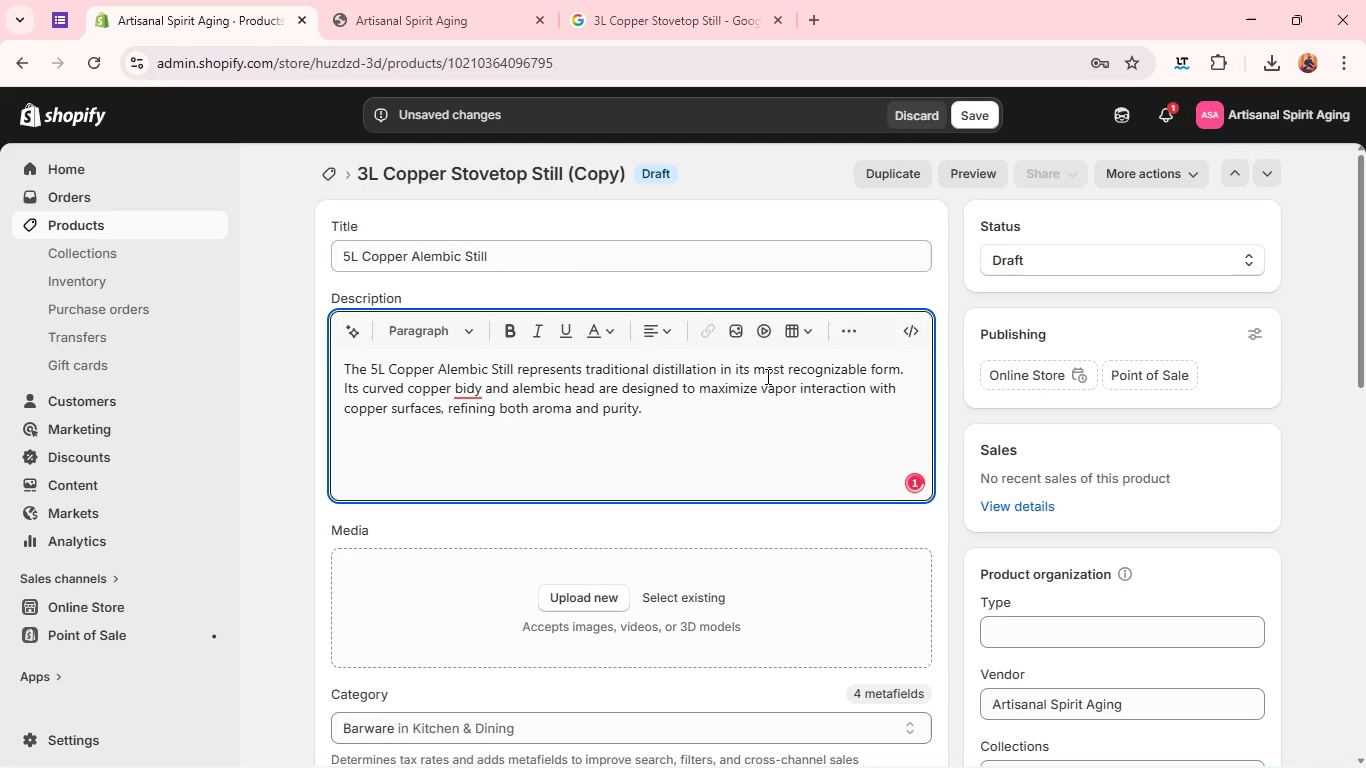 
left_click([477, 387])
 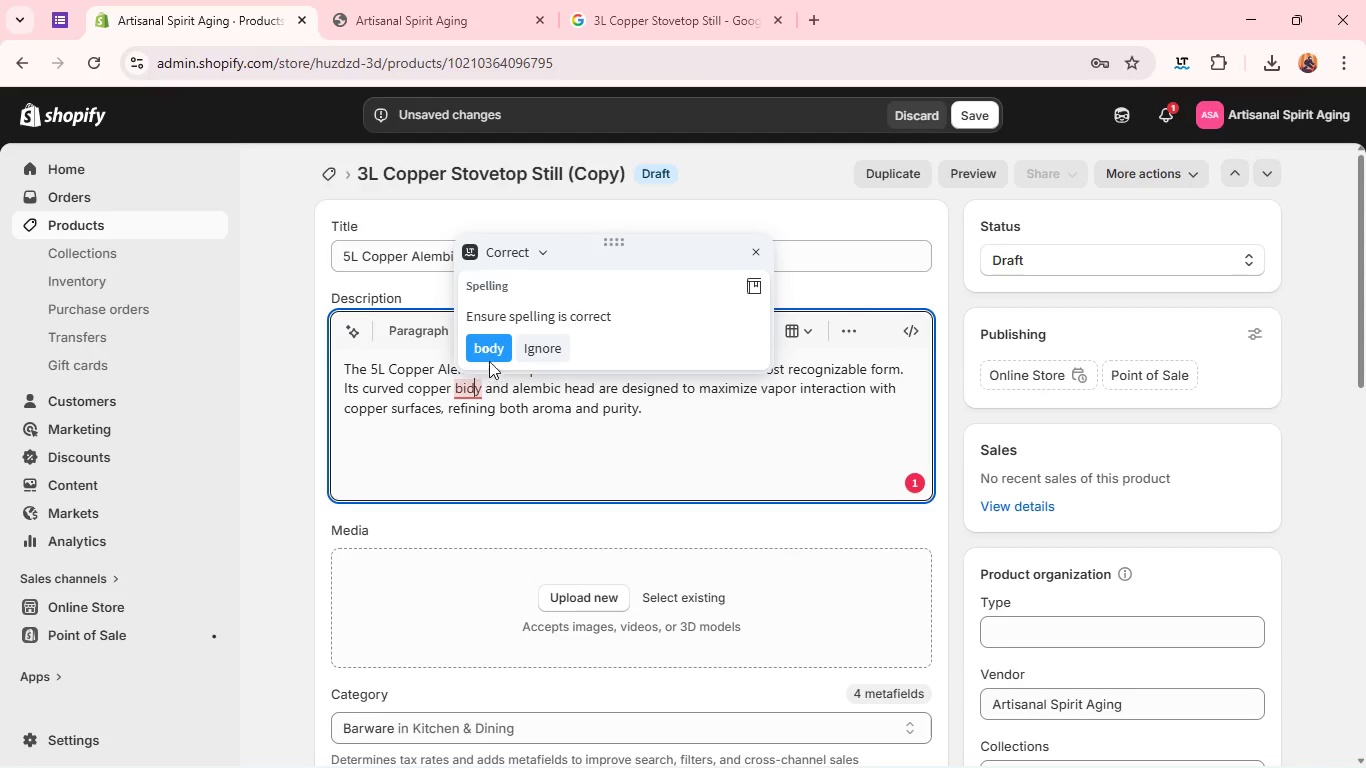 
left_click([489, 359])
 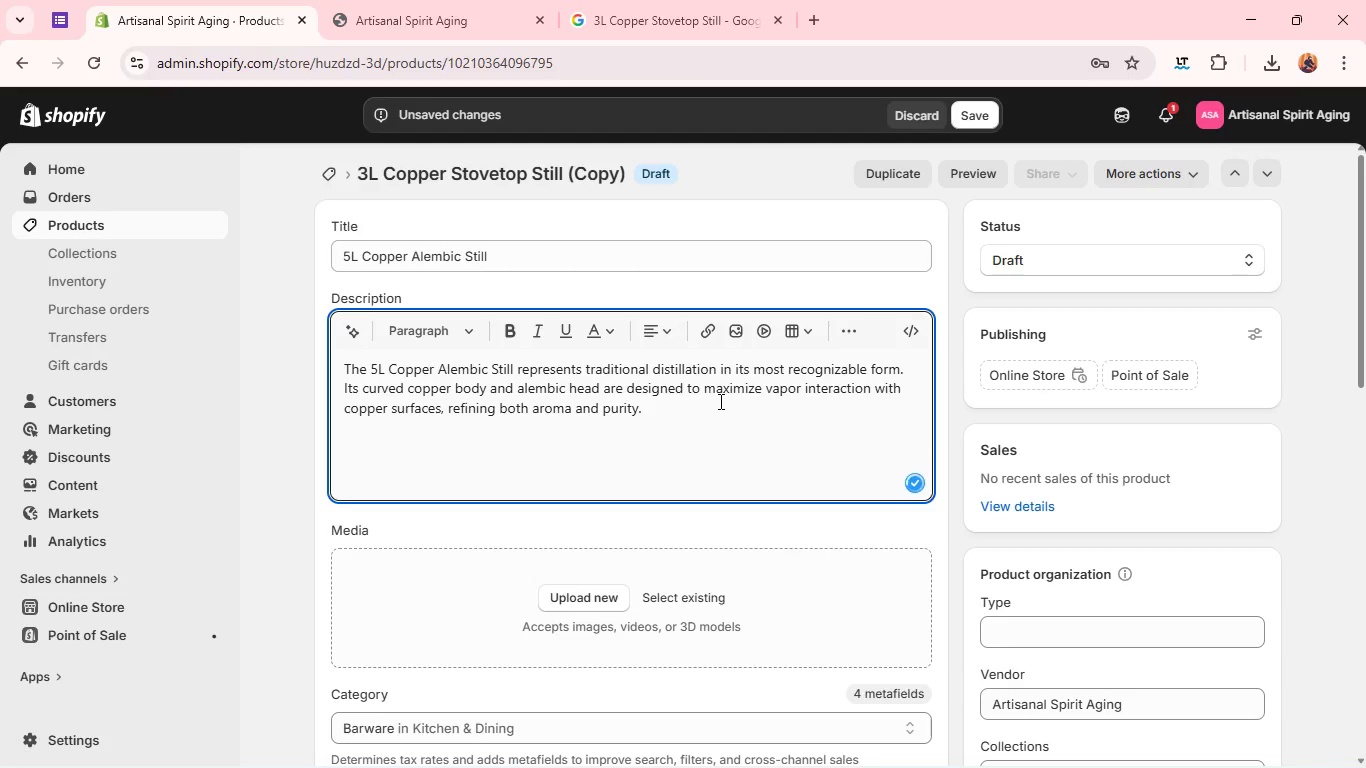 
left_click([717, 401])
 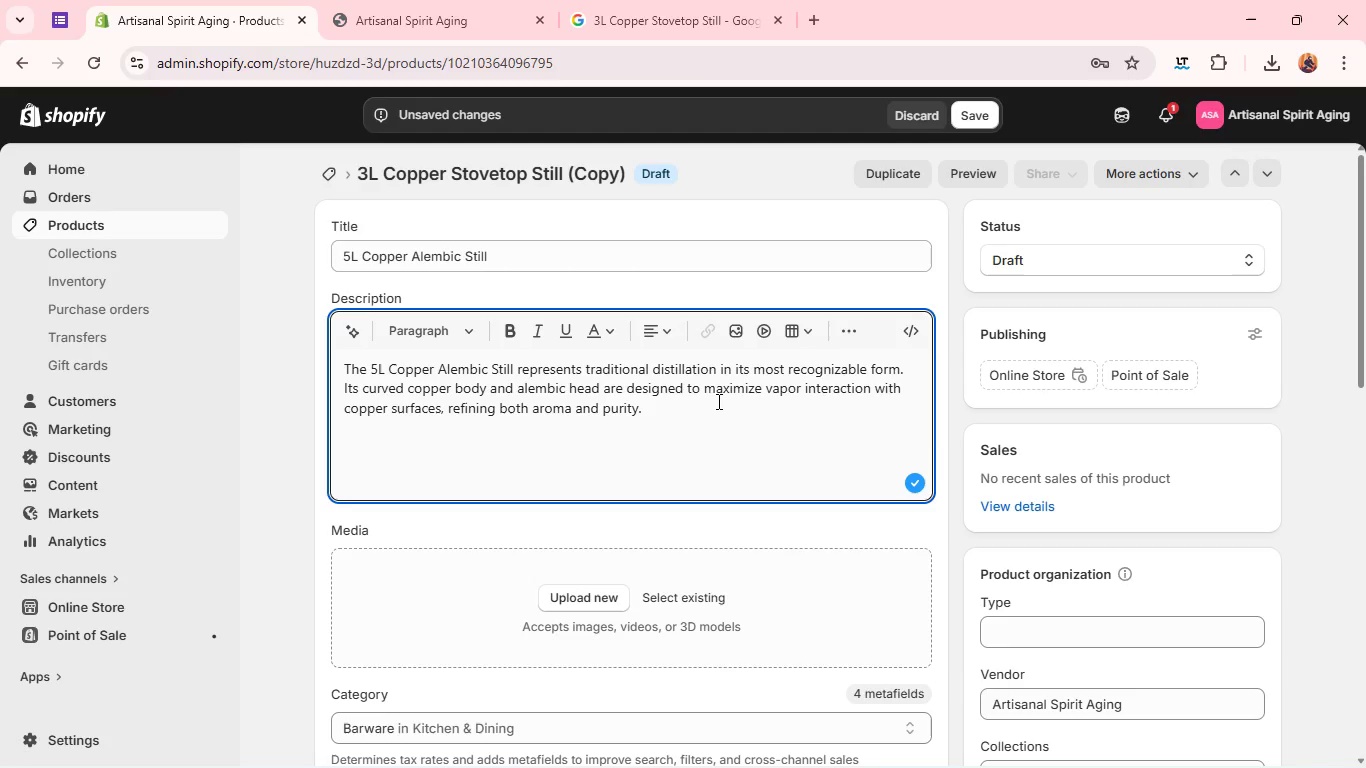 
left_click([717, 401])
 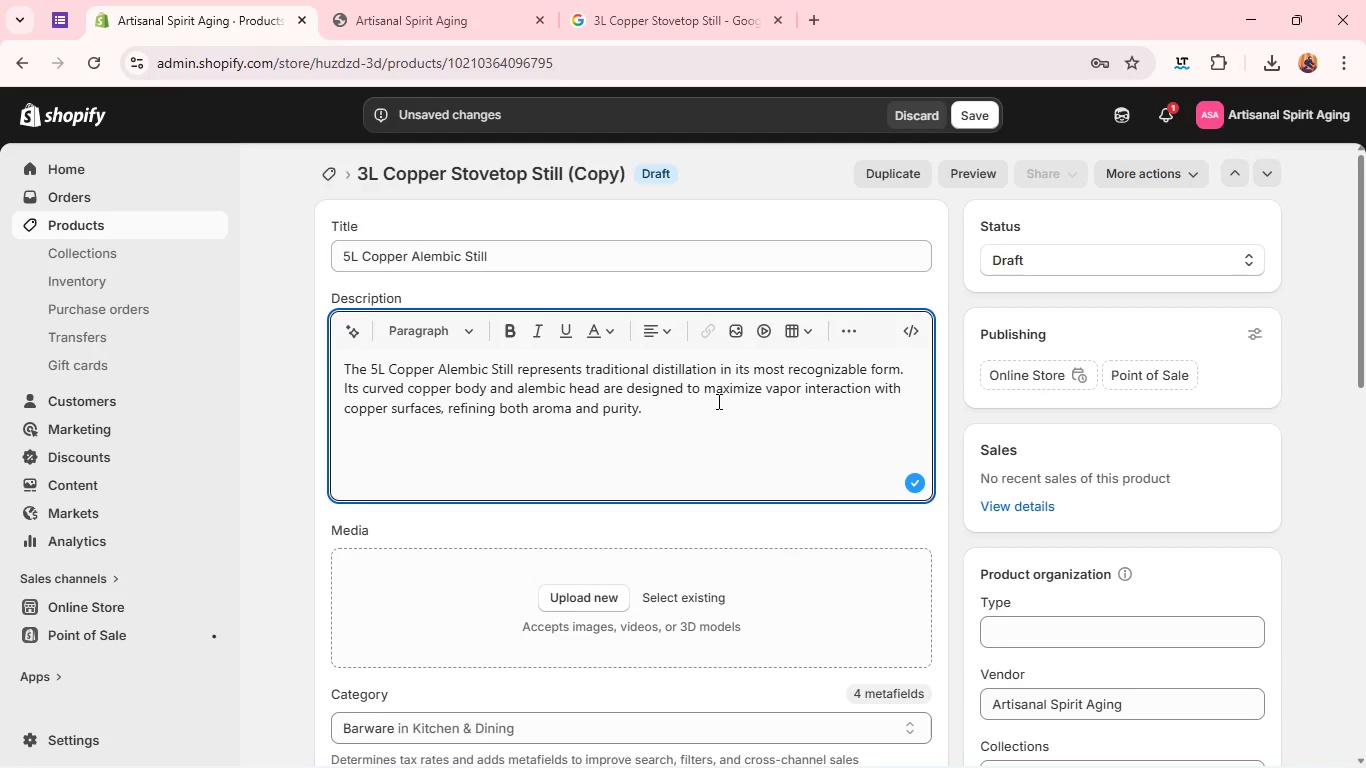 
key(Enter)
 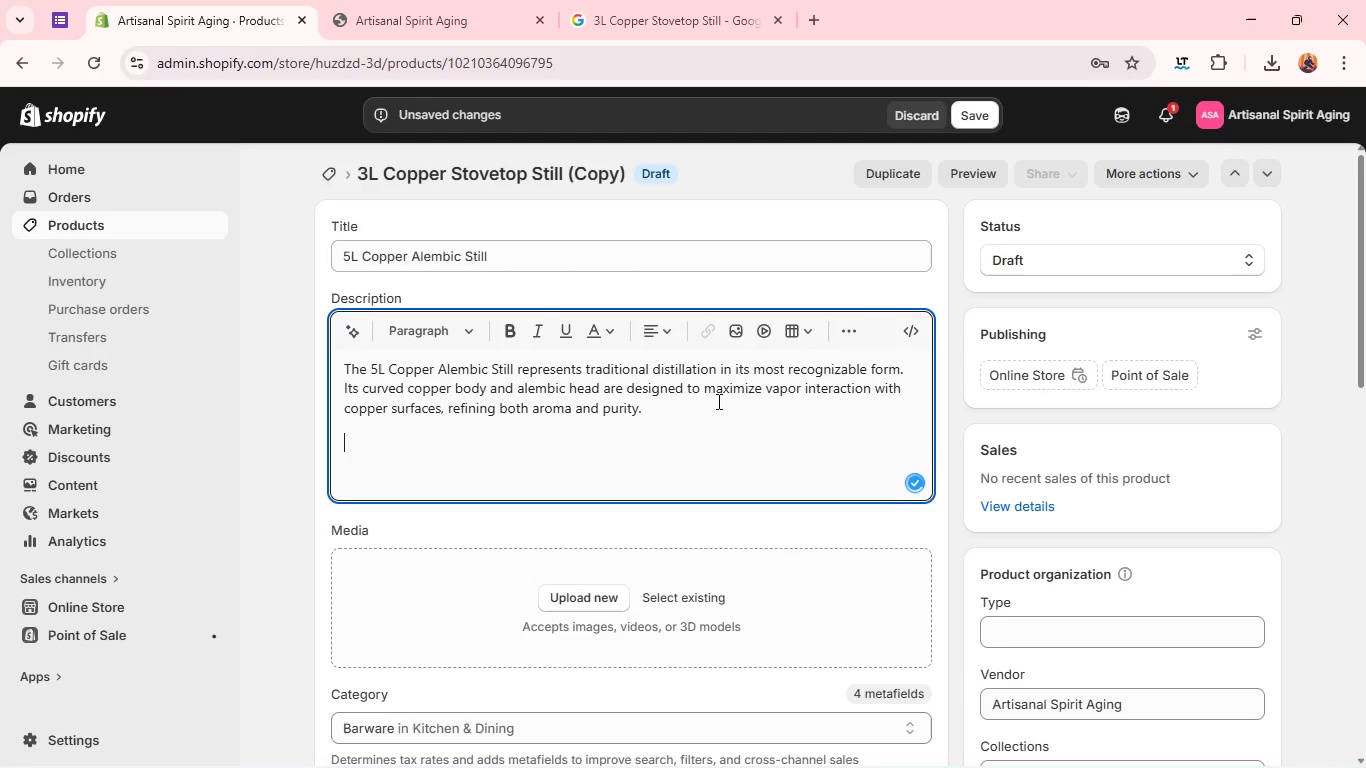 
type(This mid-sized still is ideal for hobby distillers seeking more output while maintaining precision control. Whether used for spirits of)
key(Backspace)
type(r botanical control. Whether)
key(Backspace)
key(Backspace)
 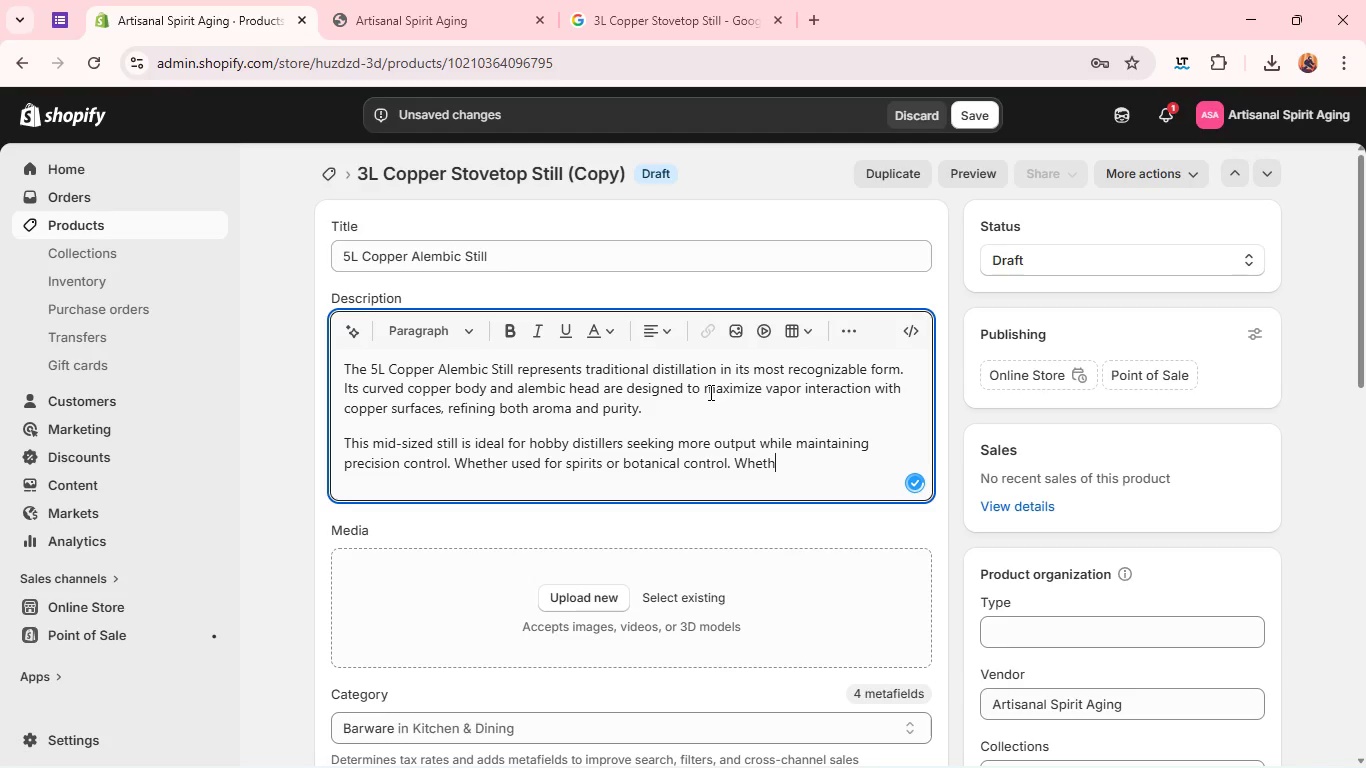 
key(Backspace)
key(Backspace)
key(Backspace)
type(dus)
key(Backspace)
key(Backspace)
type(istillation )
key(Backspace)
type(m it delivers consistent. c)
key(Backspace)
key(Backspace)
key(Backspace)
type(m)
key(Backspace)
type(, sl)
key(Backspace)
key(Backspace)
type(clean results wih)
key(Backspace)
type(th a classic aesthetiv)
key(Backspace)
type(c. )
 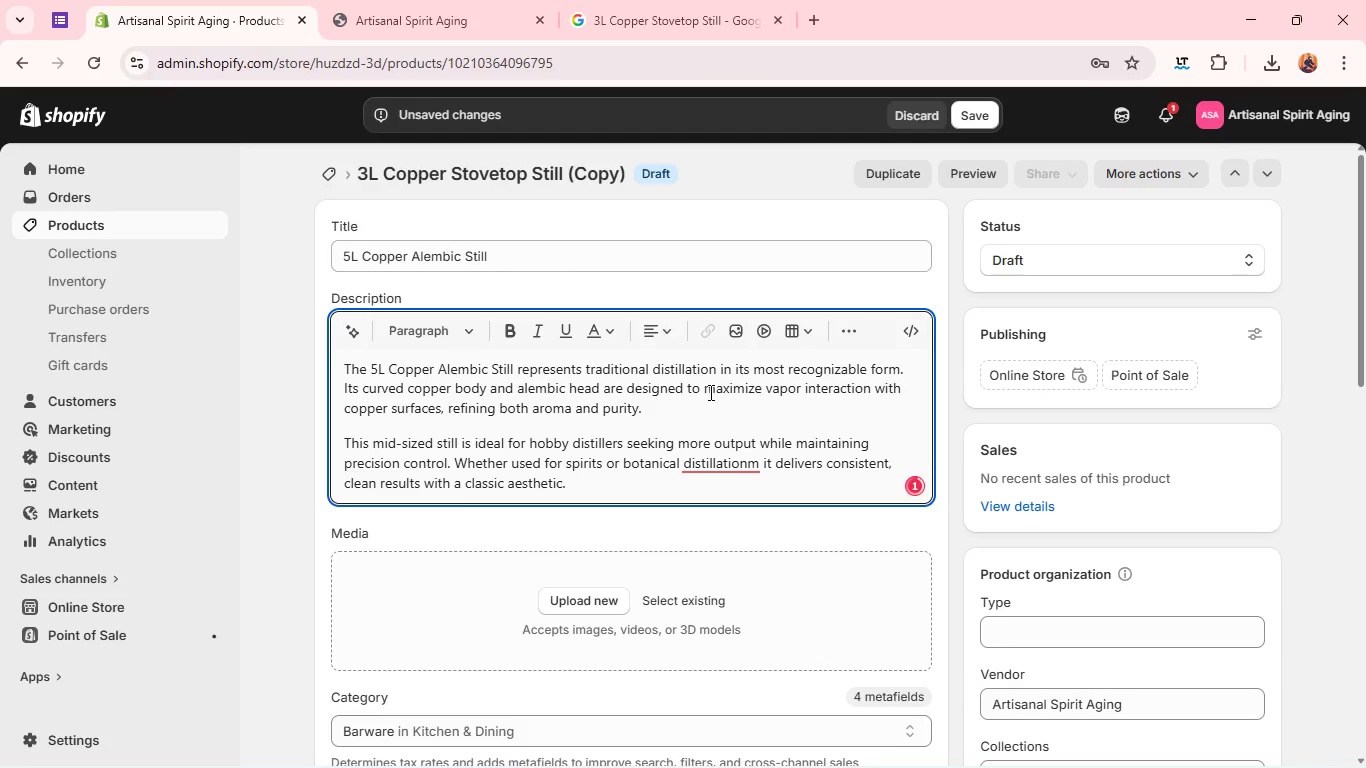 
left_click([712, 464])
 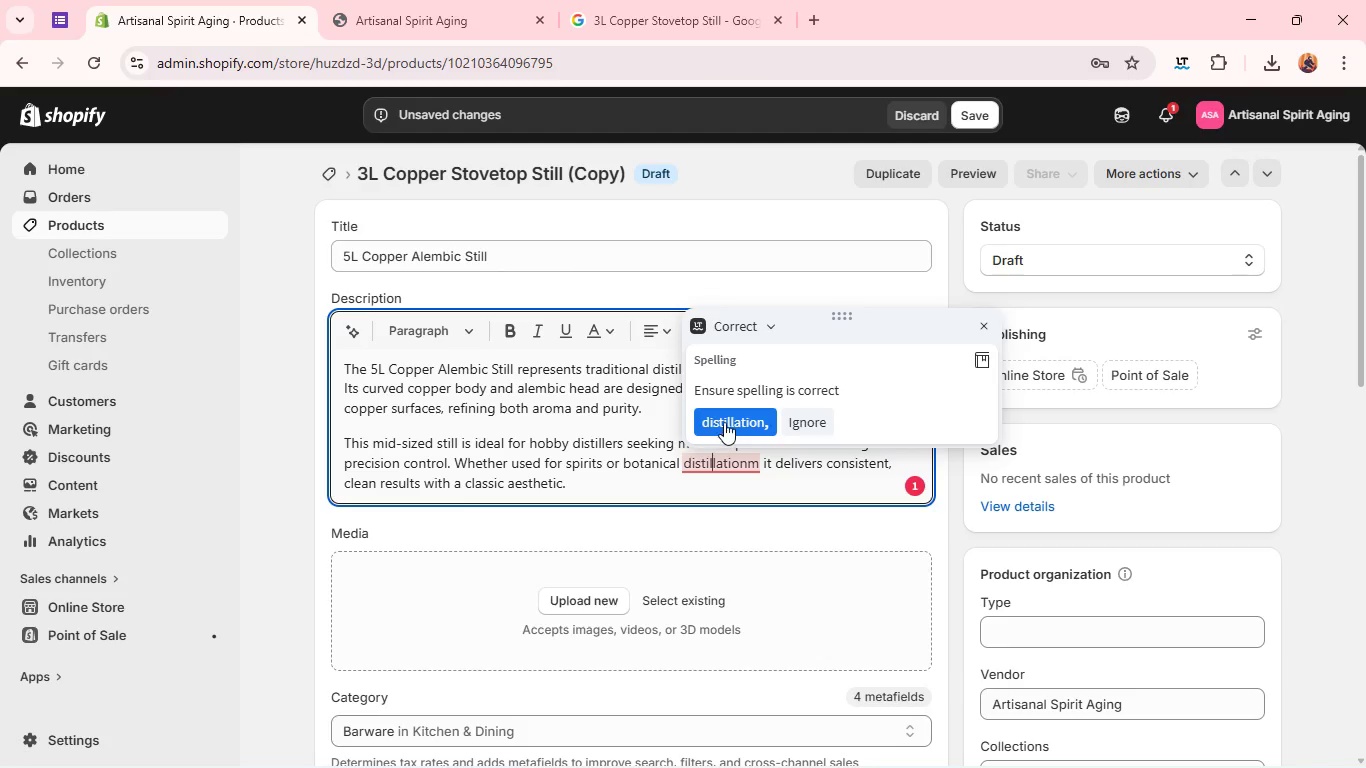 
left_click([724, 422])
 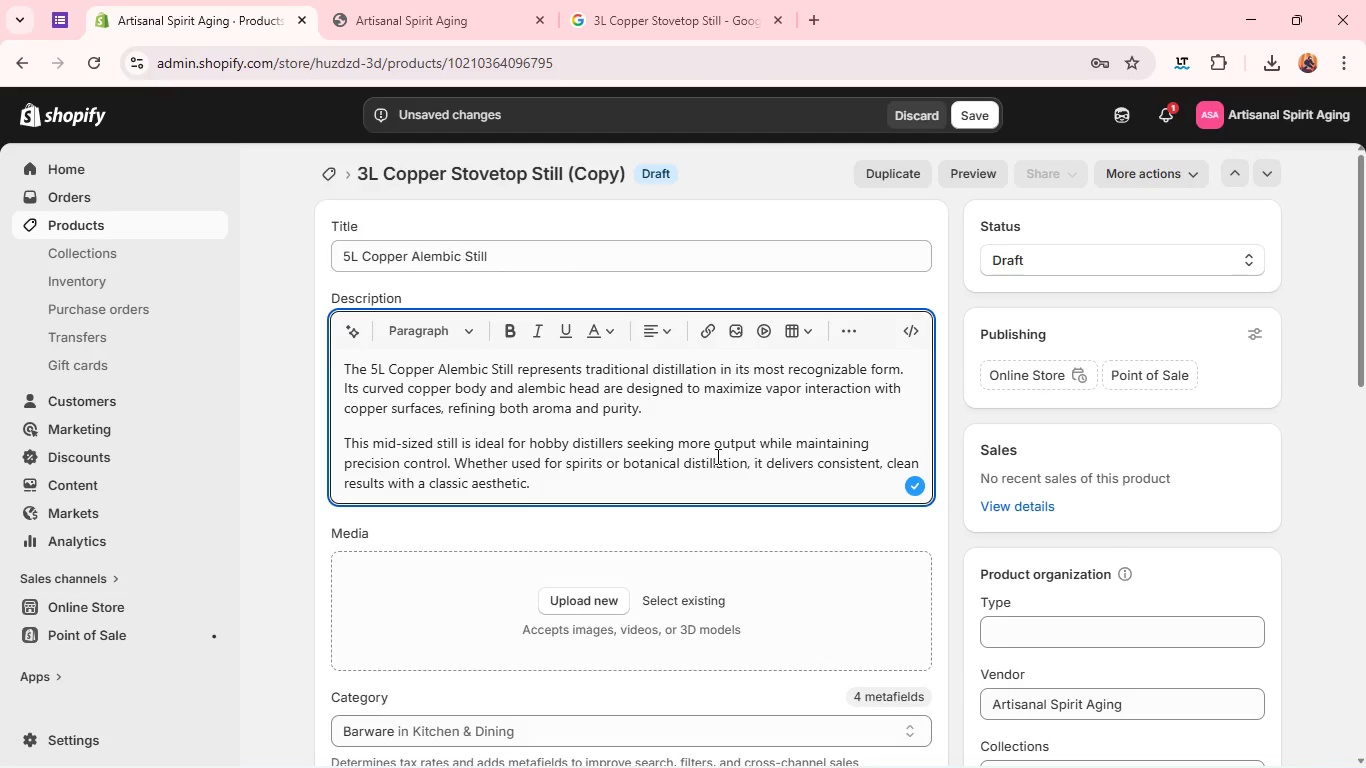 
double_click([702, 480])
 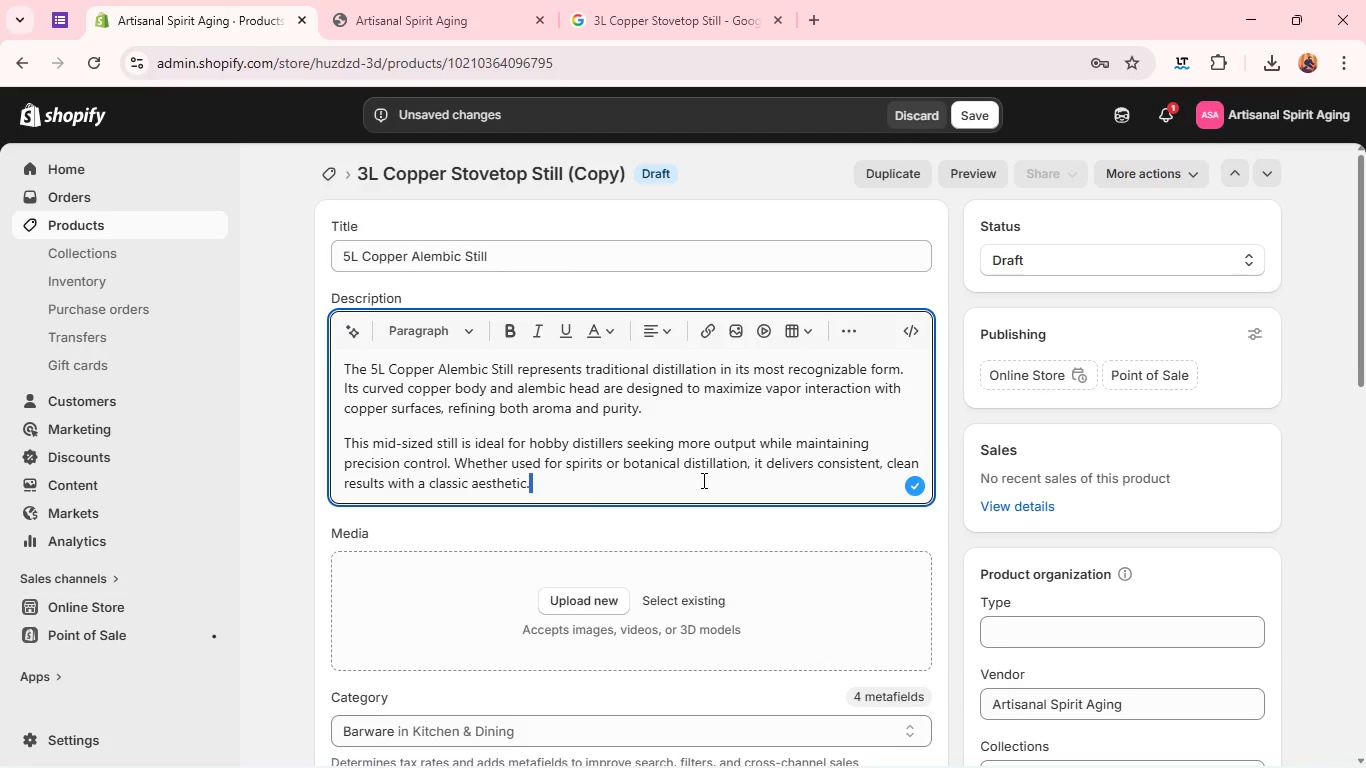 
key(Enter)
 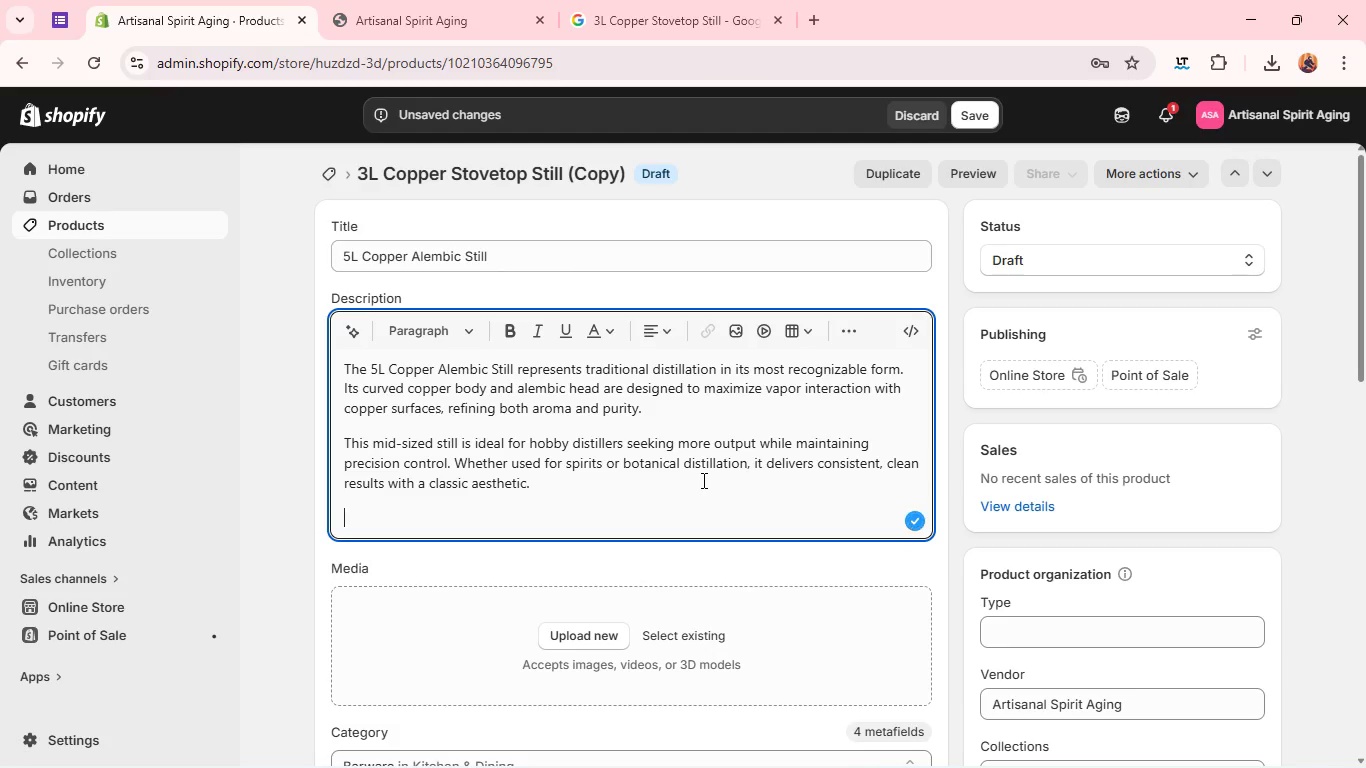 
key(Shift+ShiftLeft)
 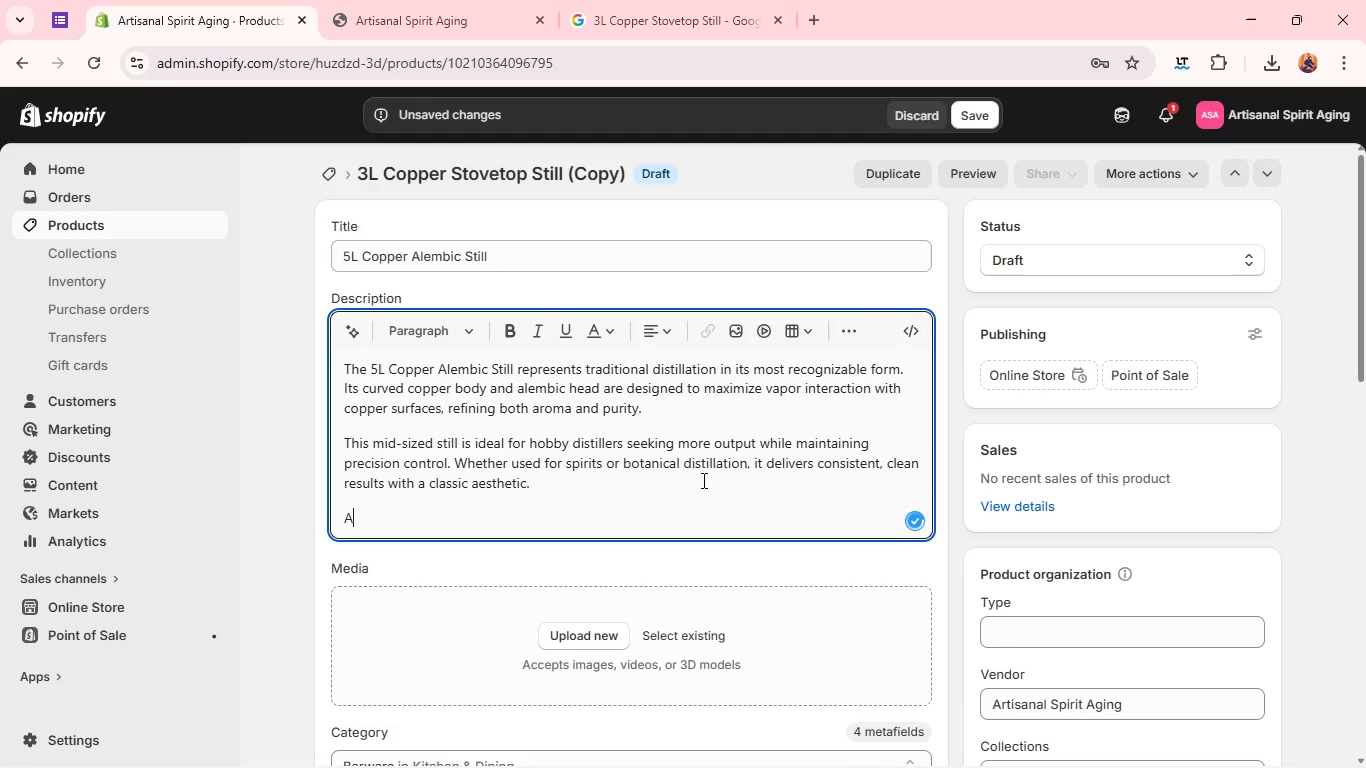 
key(Shift+A)
 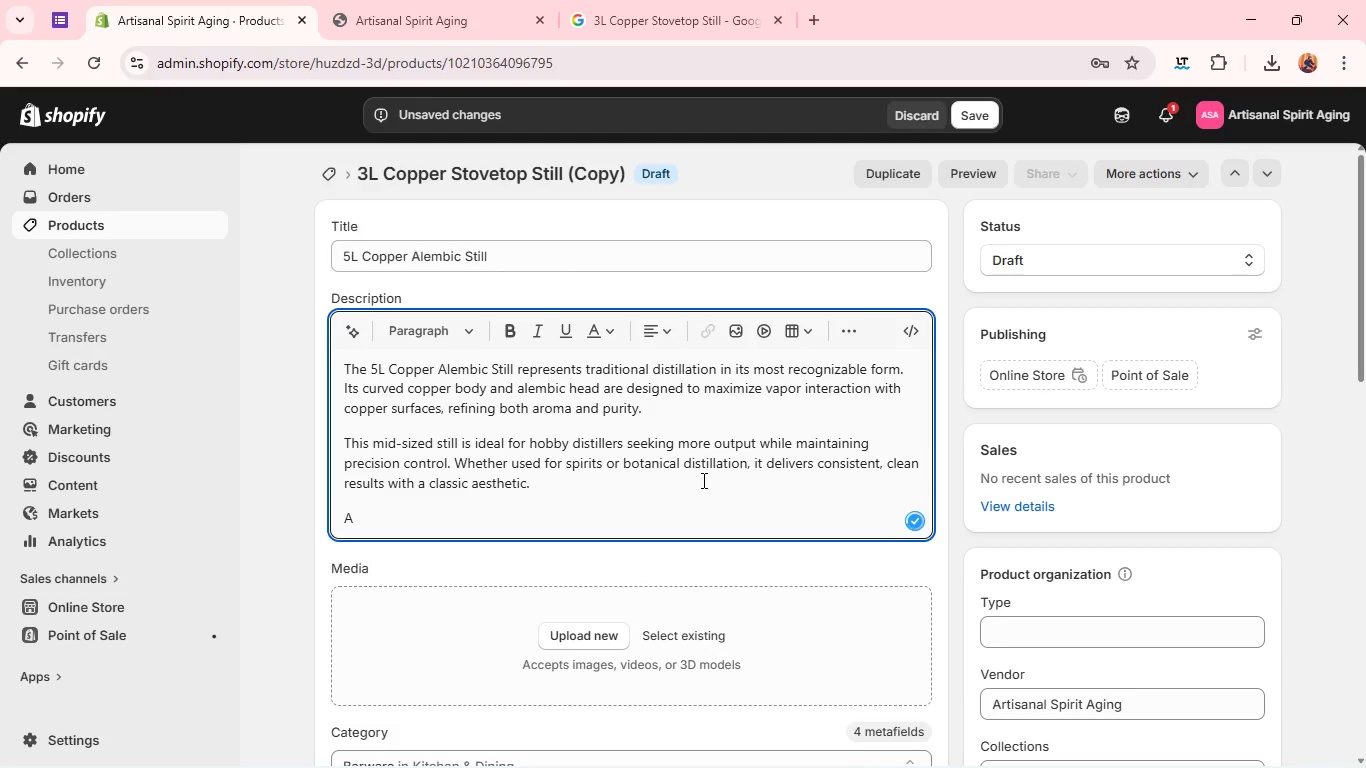 
key(Space)
 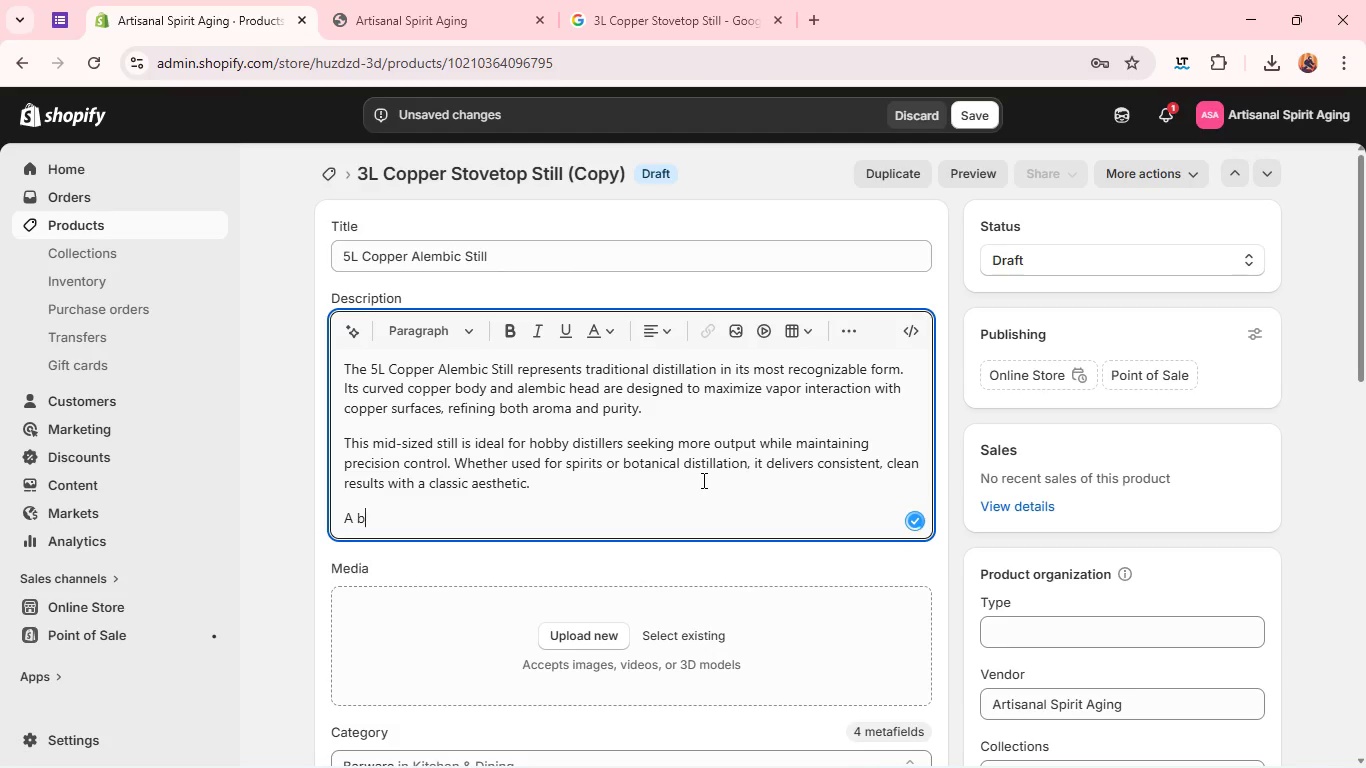 
key(B)
 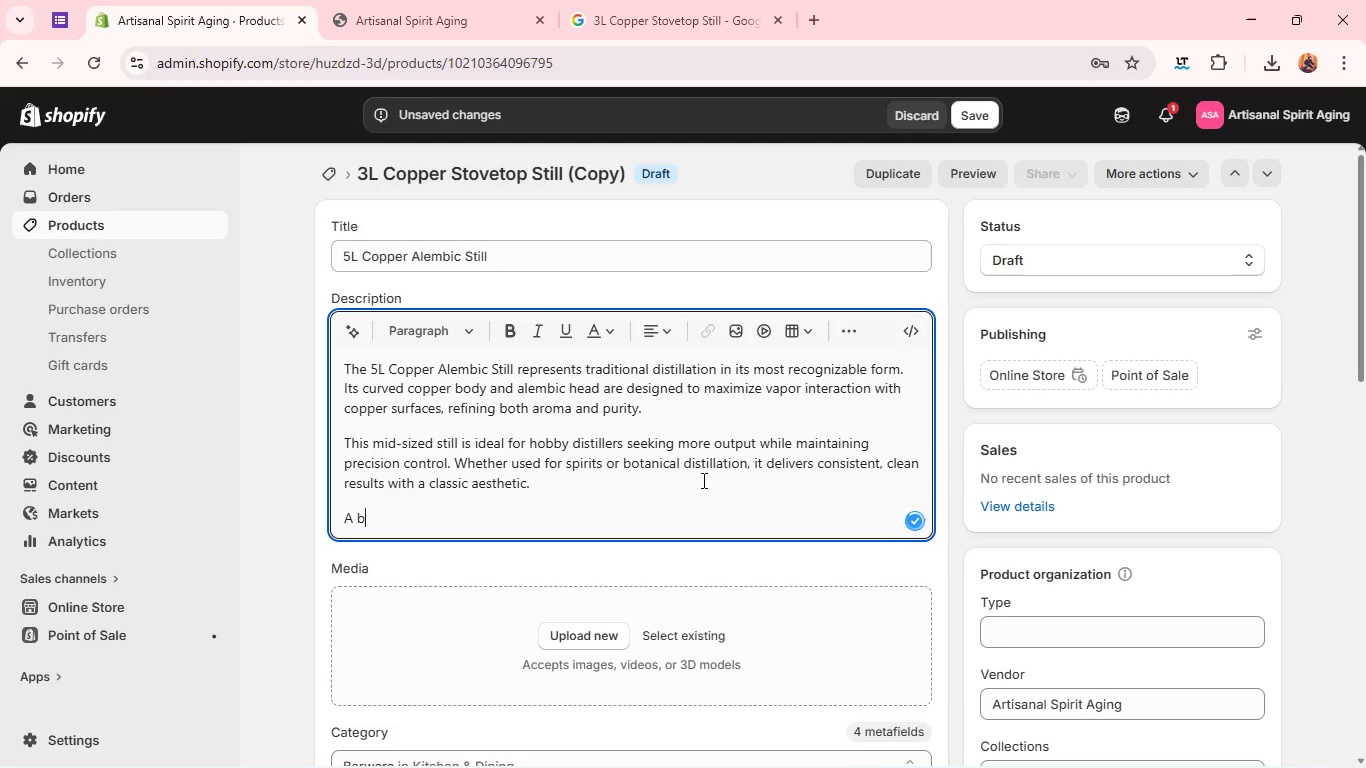 
key(A)
 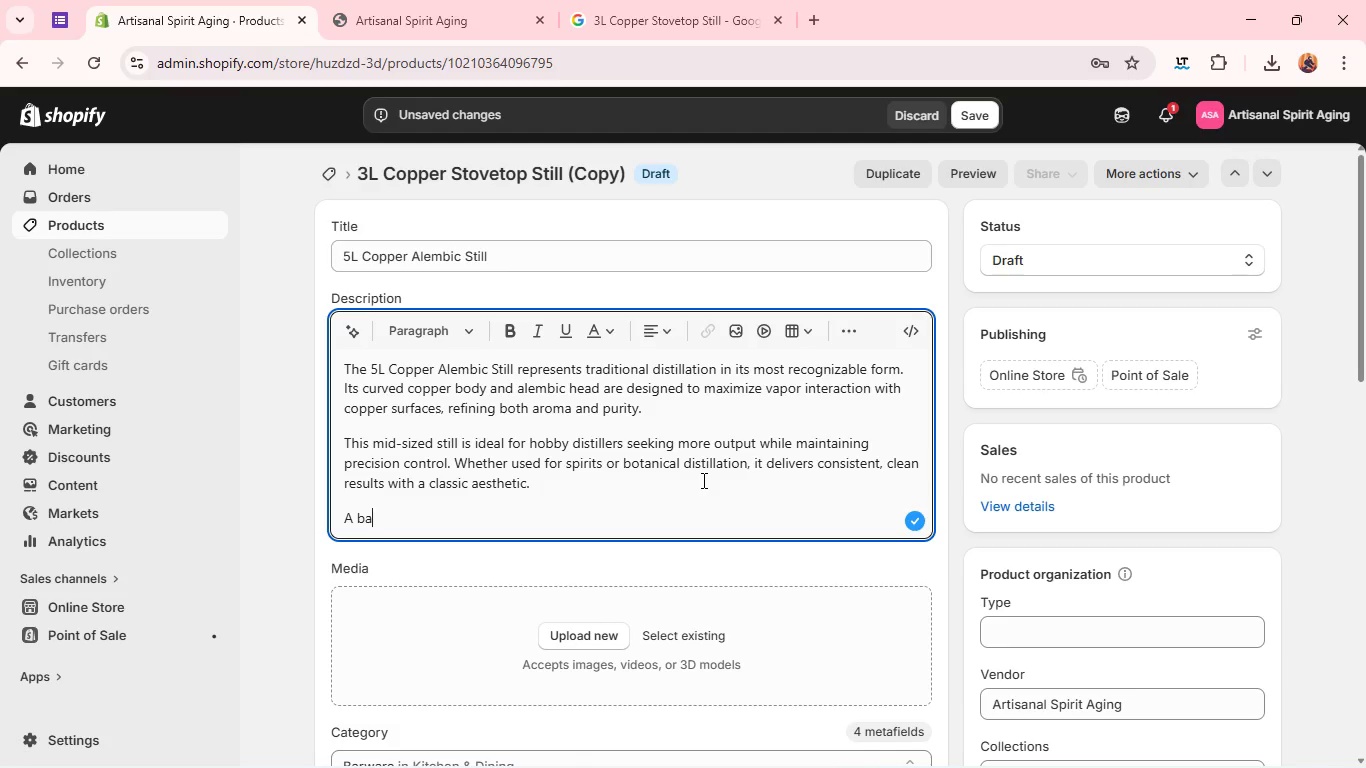 
type(lanxe of heritage design and functional efficiency.)
 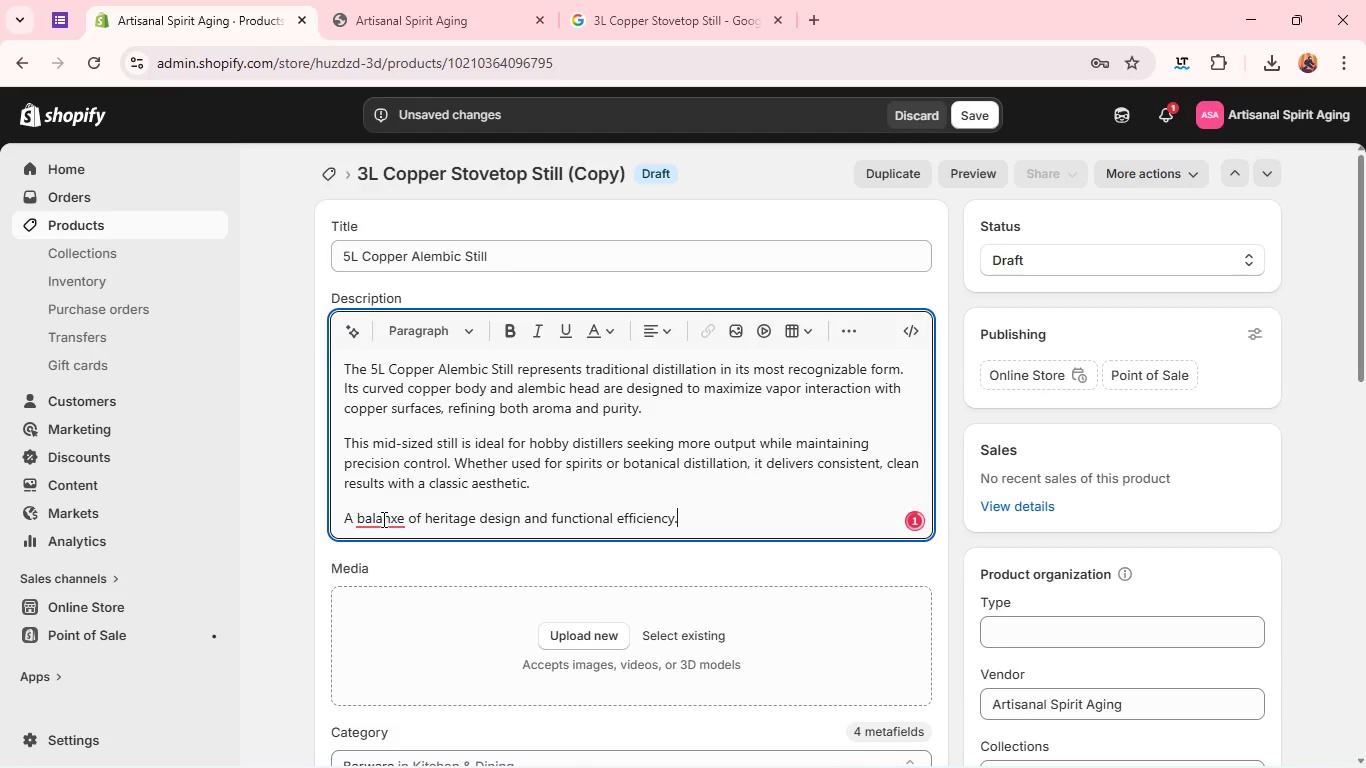 
left_click([381, 520])
 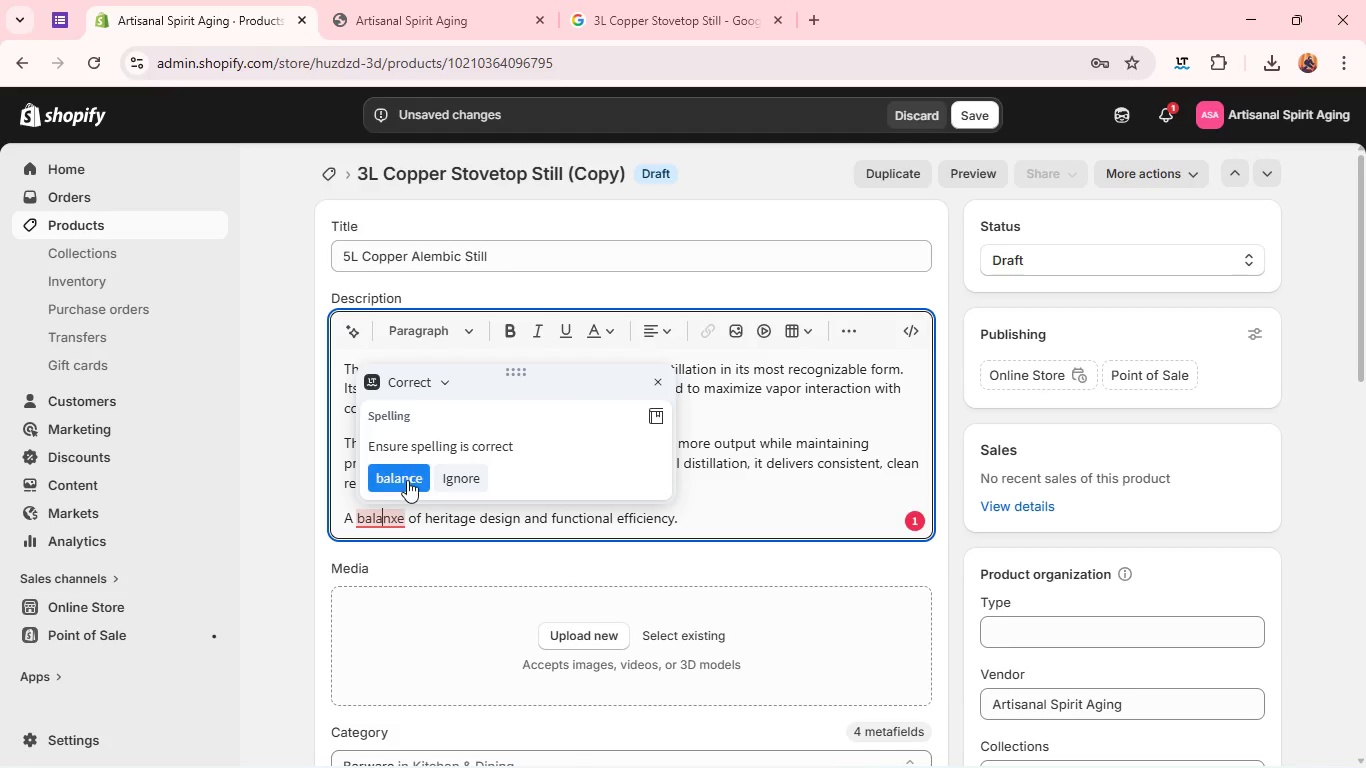 
left_click([407, 480])
 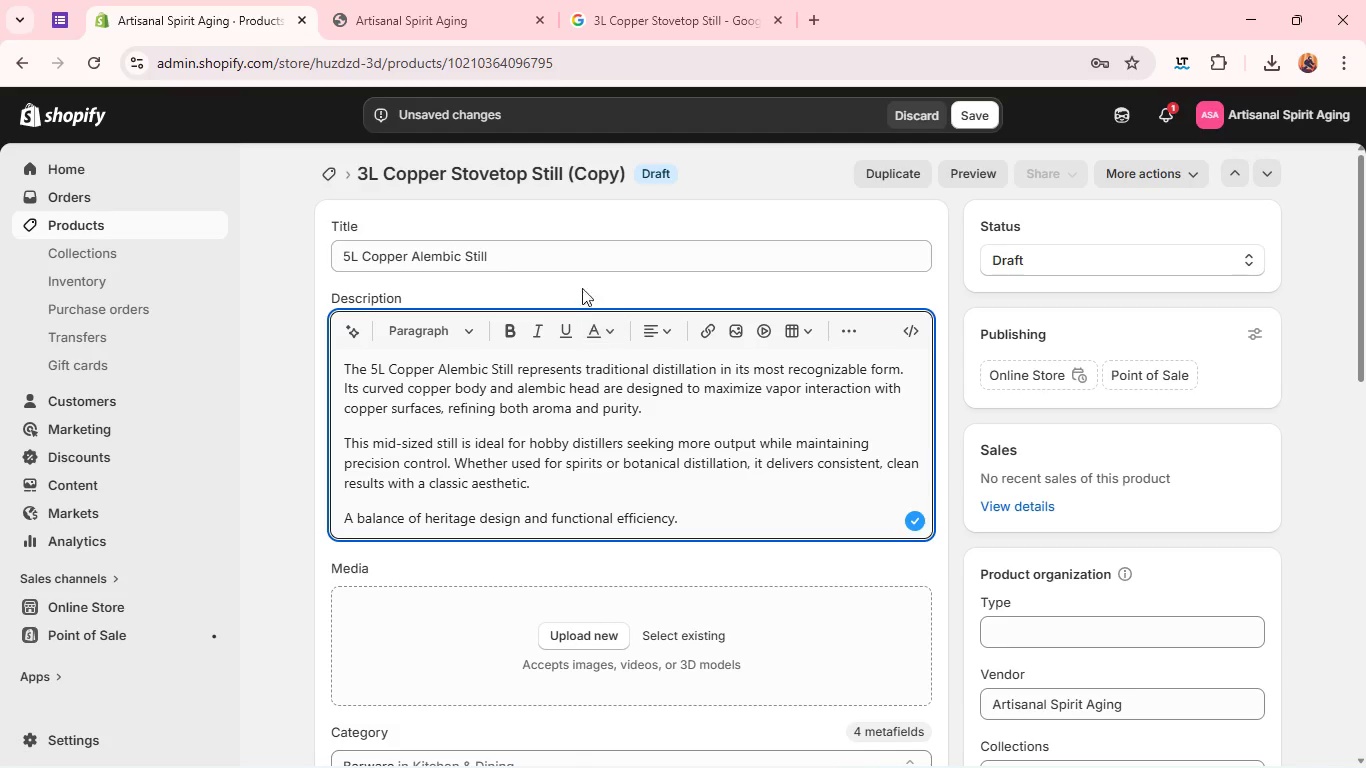 
double_click([565, 247])
 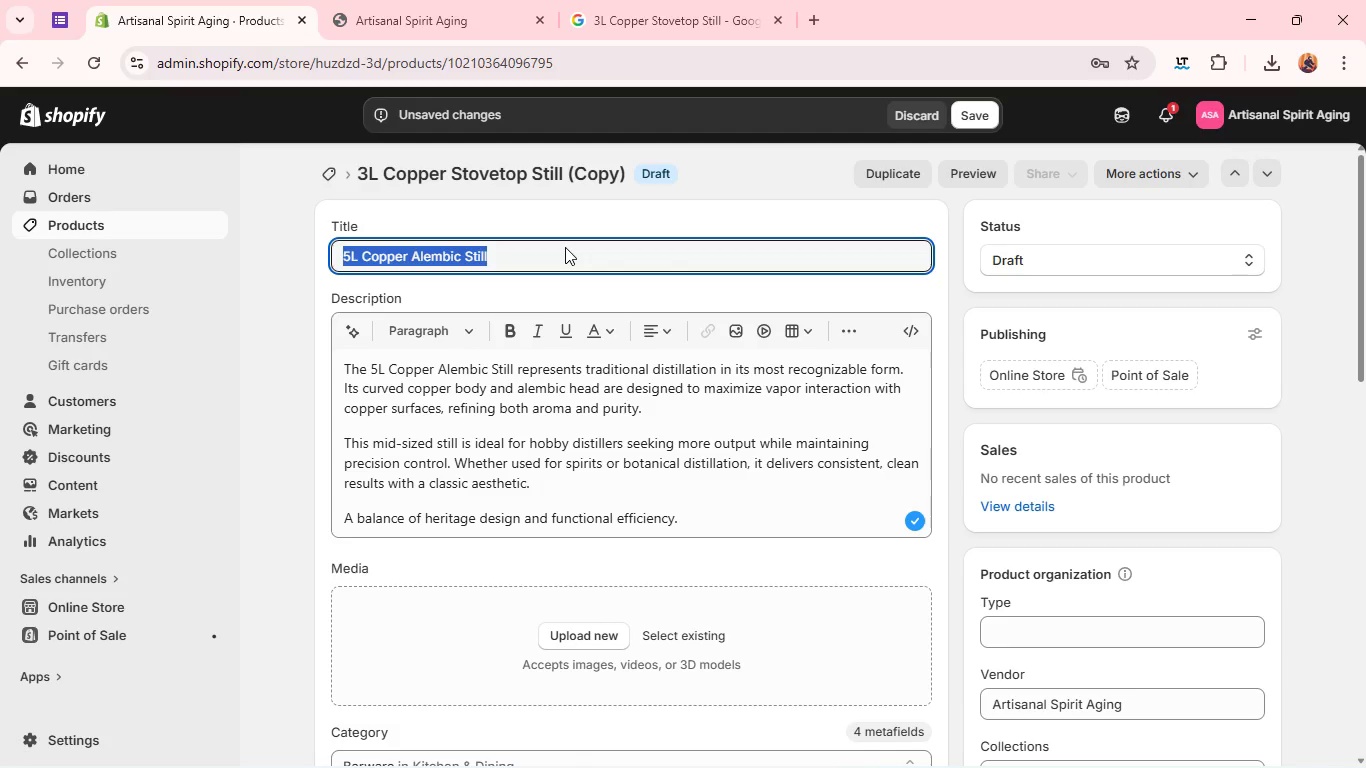 
triple_click([565, 247])
 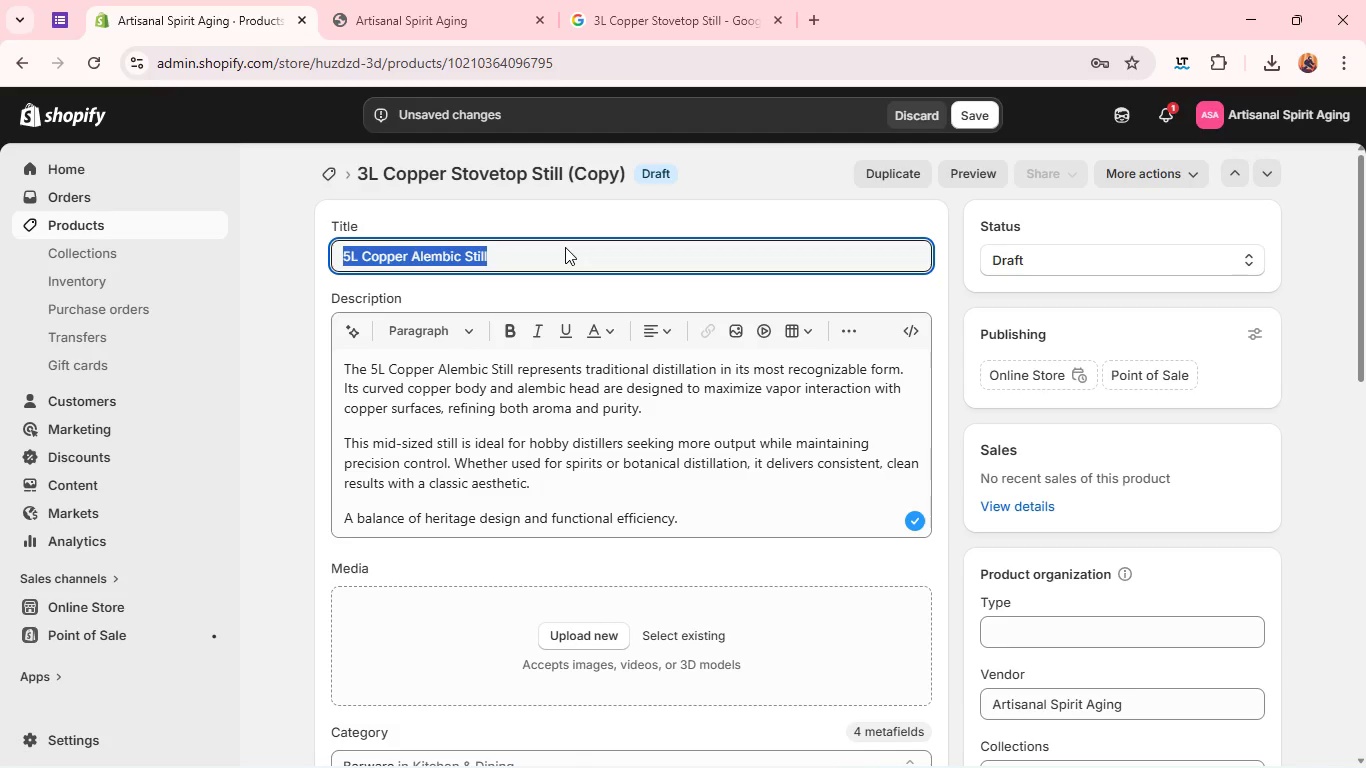 
key(Control+C)
 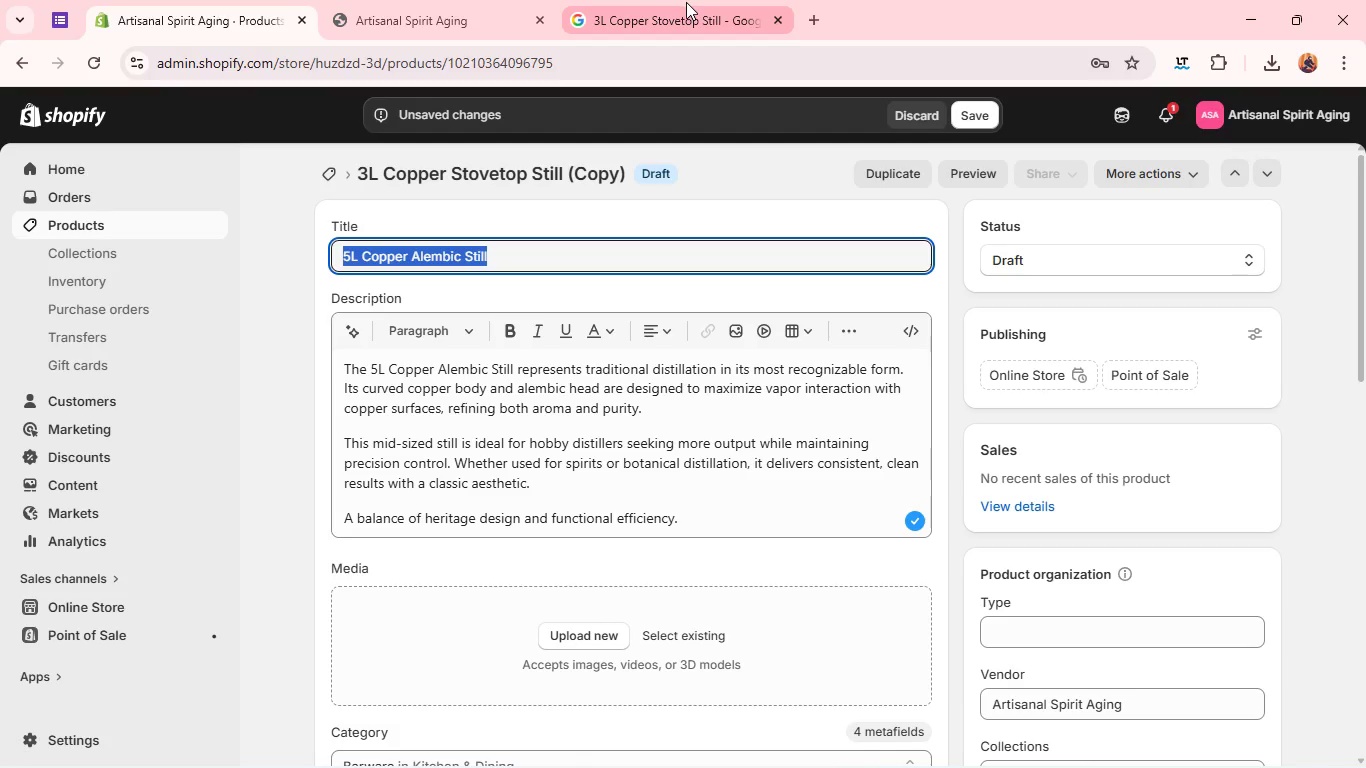 
left_click([686, 2])
 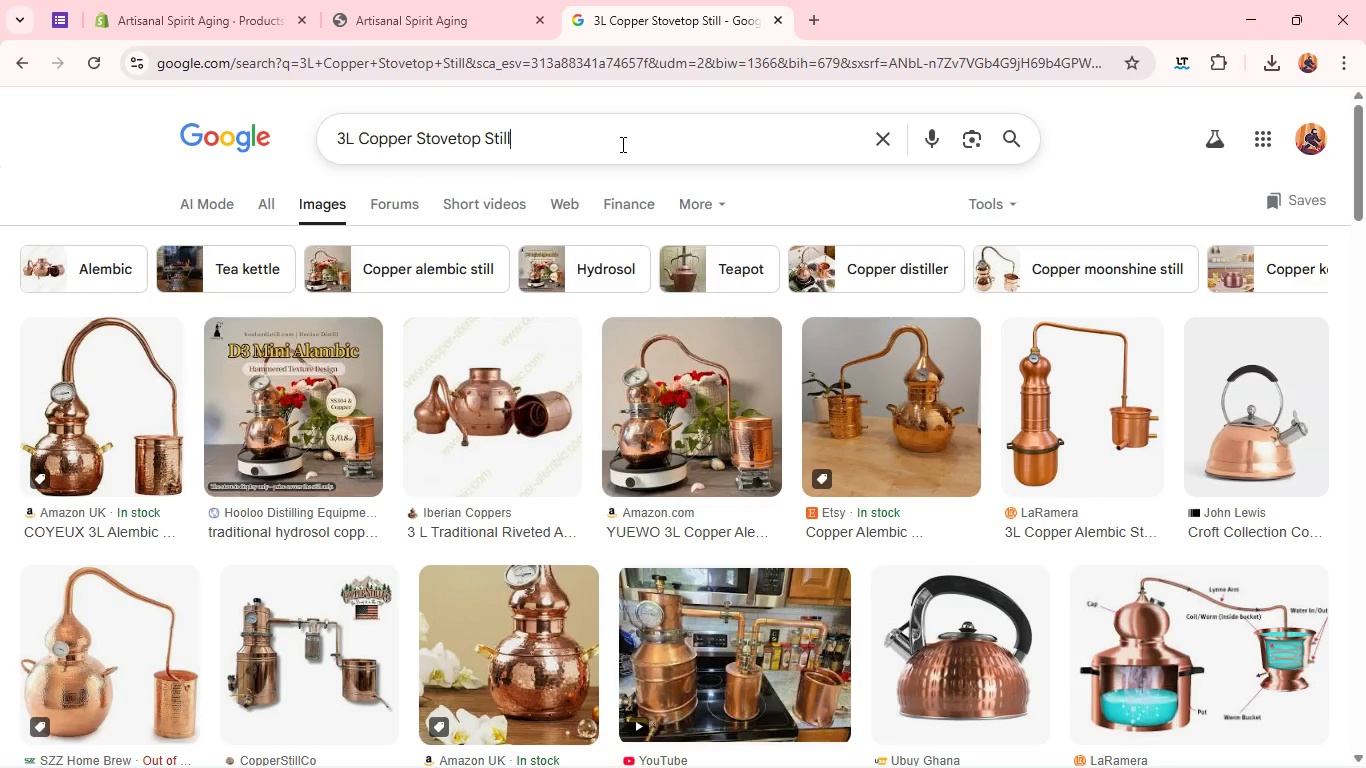 
left_click([621, 144])
 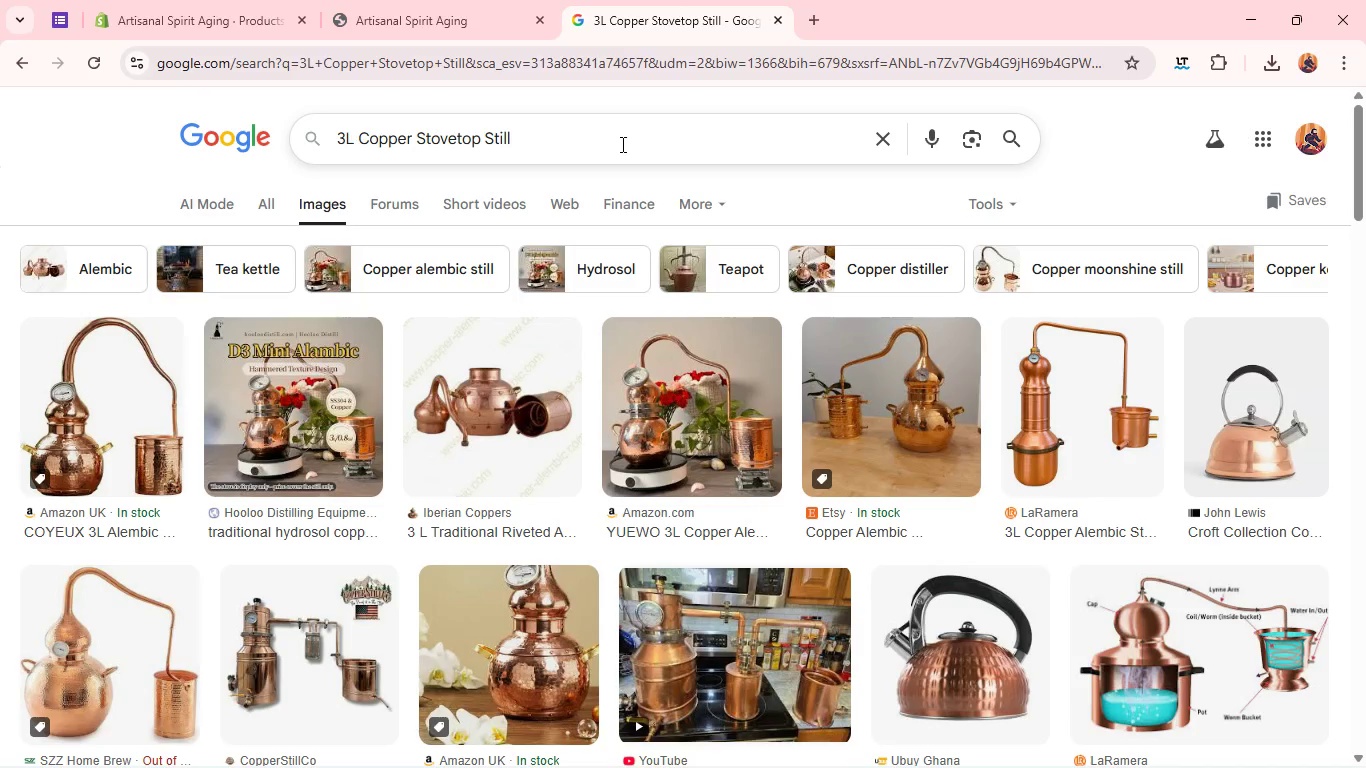 
key(Control+A)
 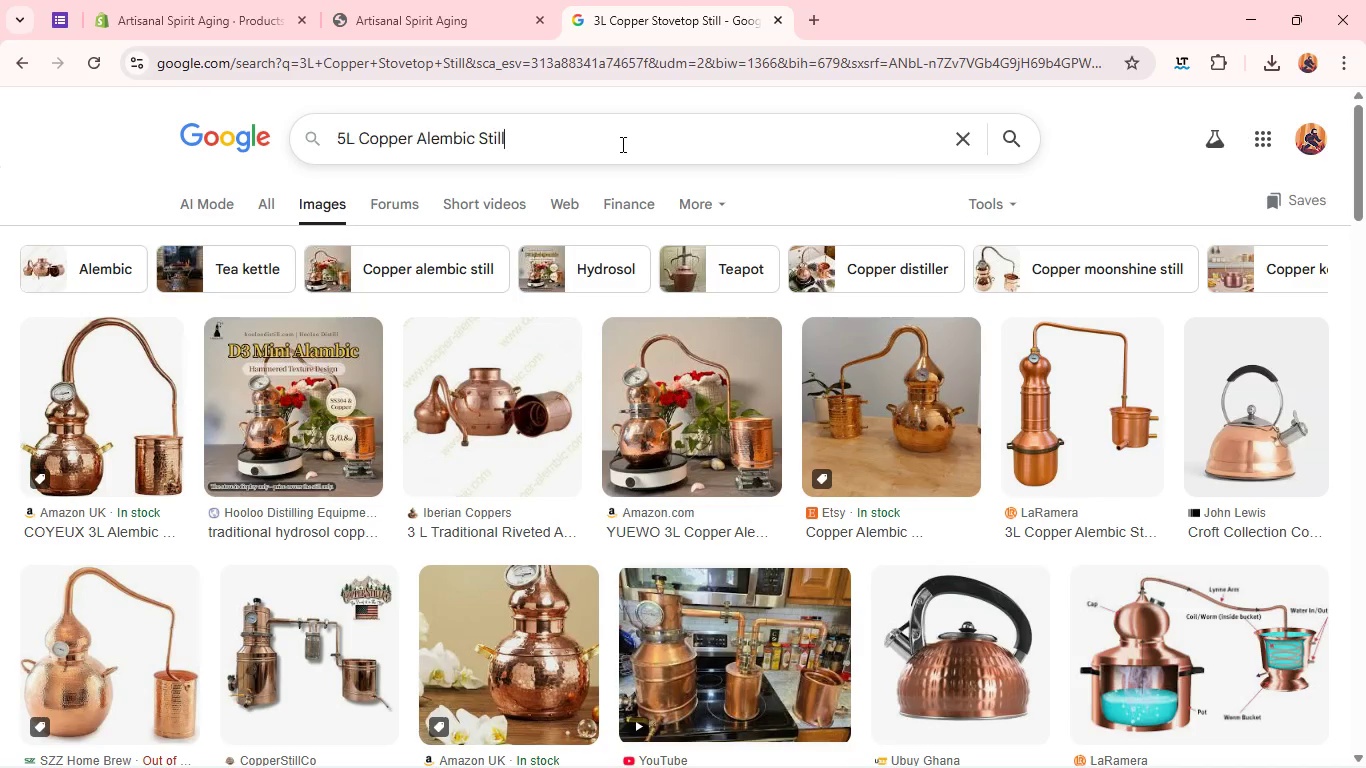 
key(Control+V)
 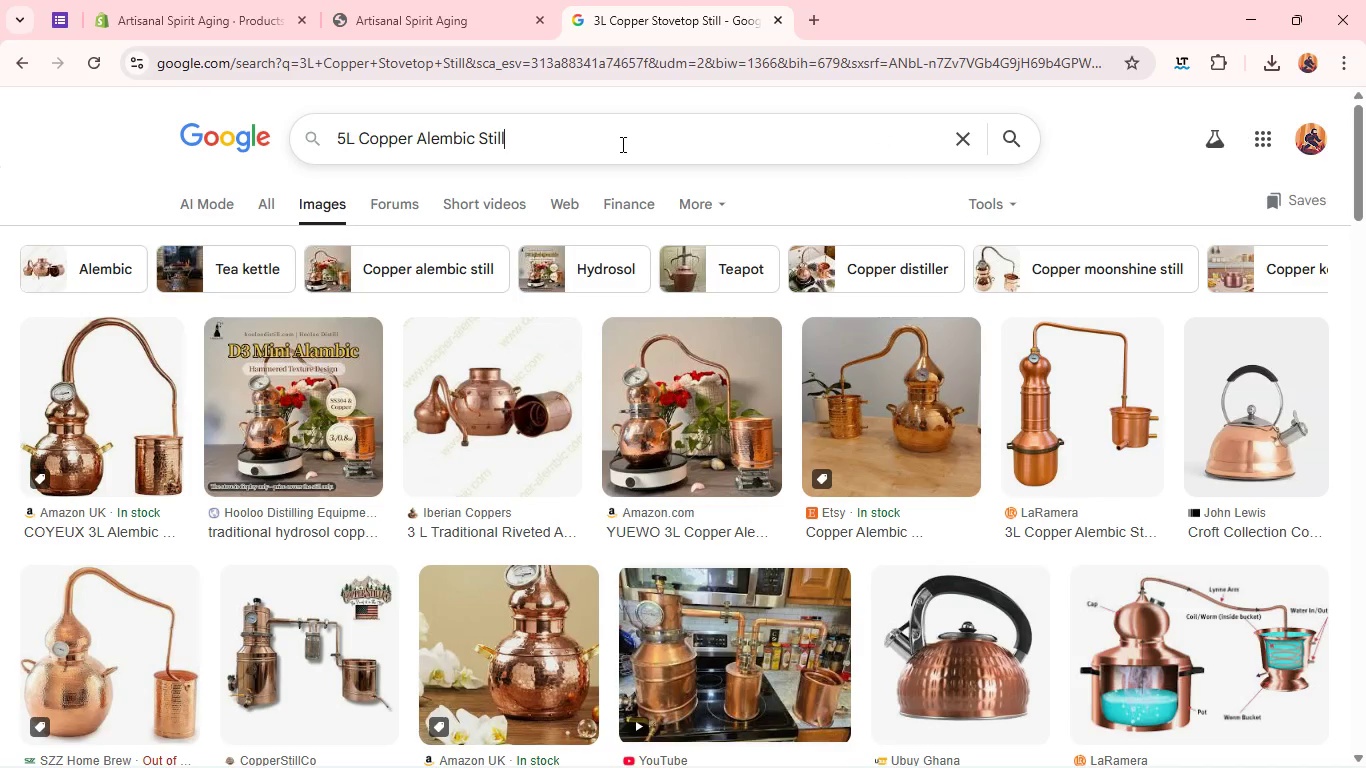 
key(Enter)
 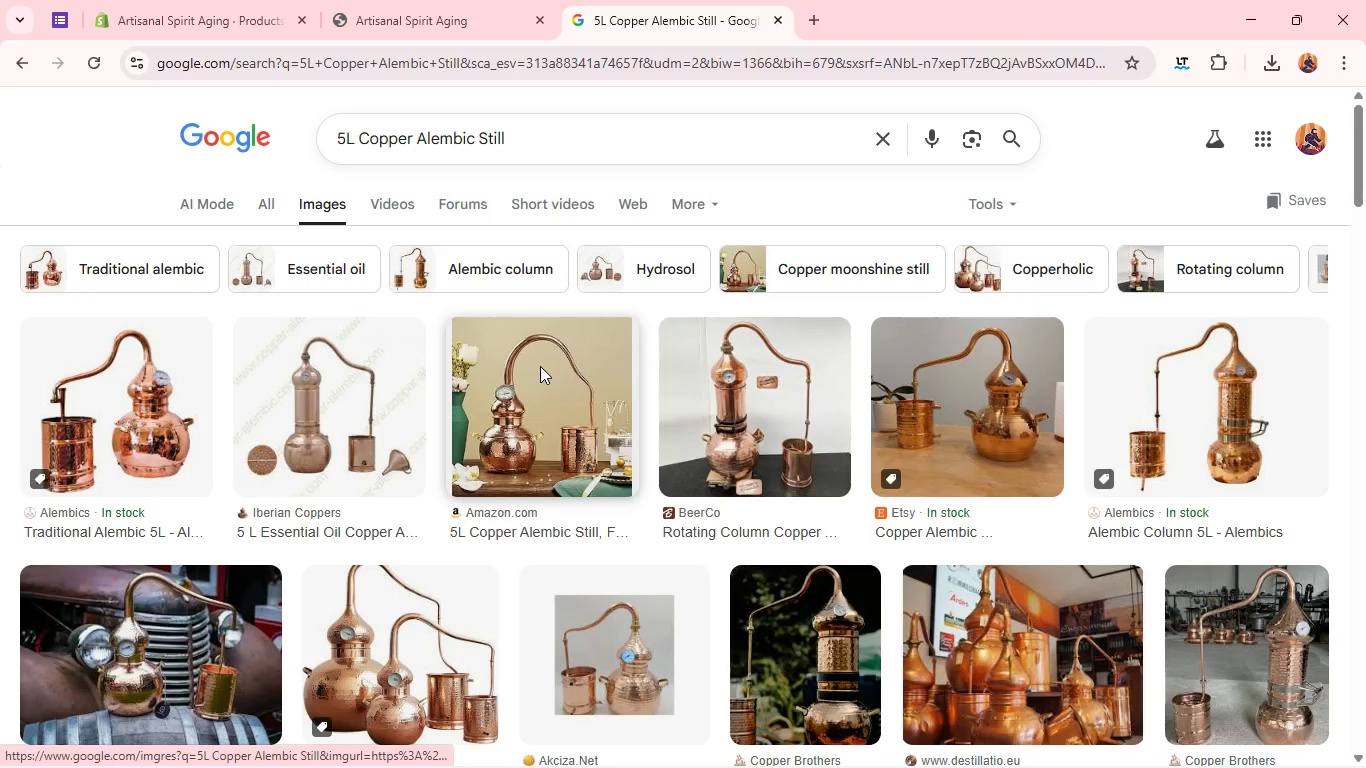 
wait(6.73)
 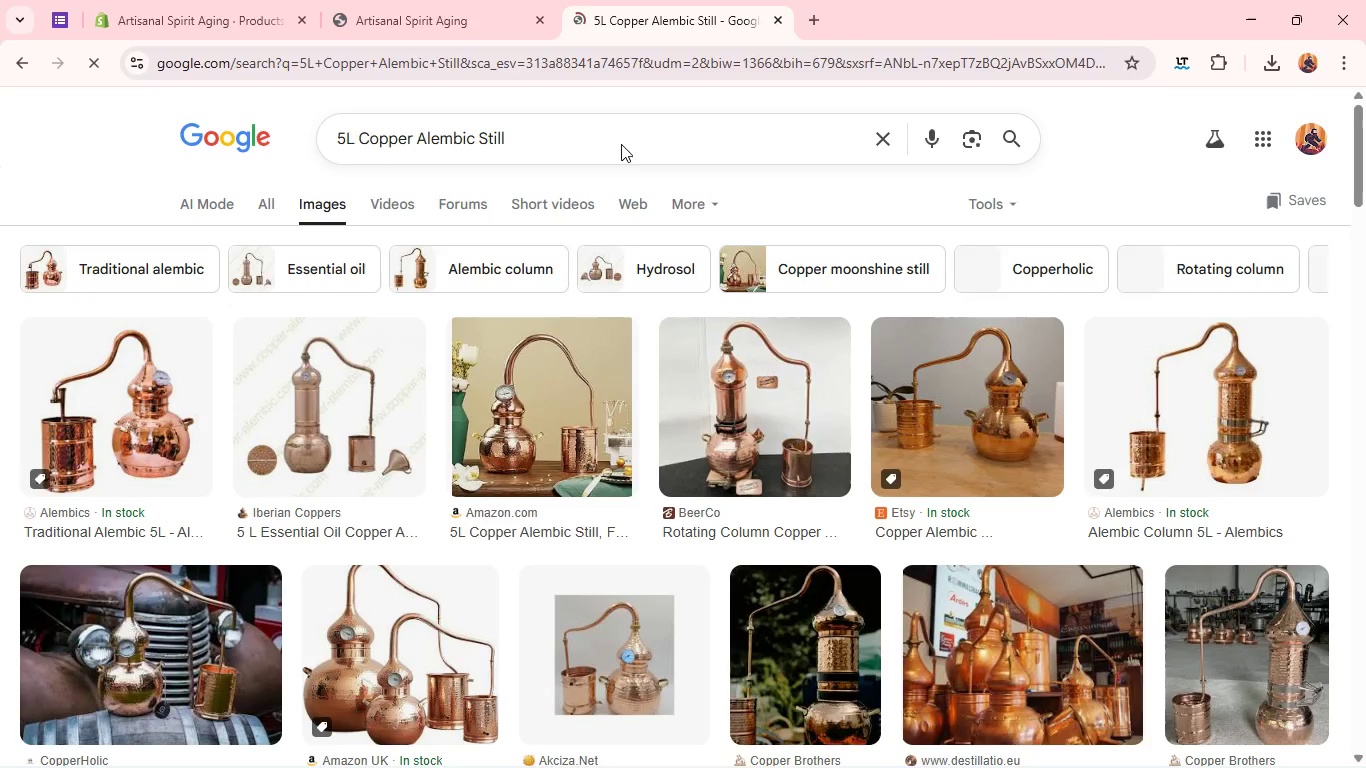 
right_click([533, 329])
 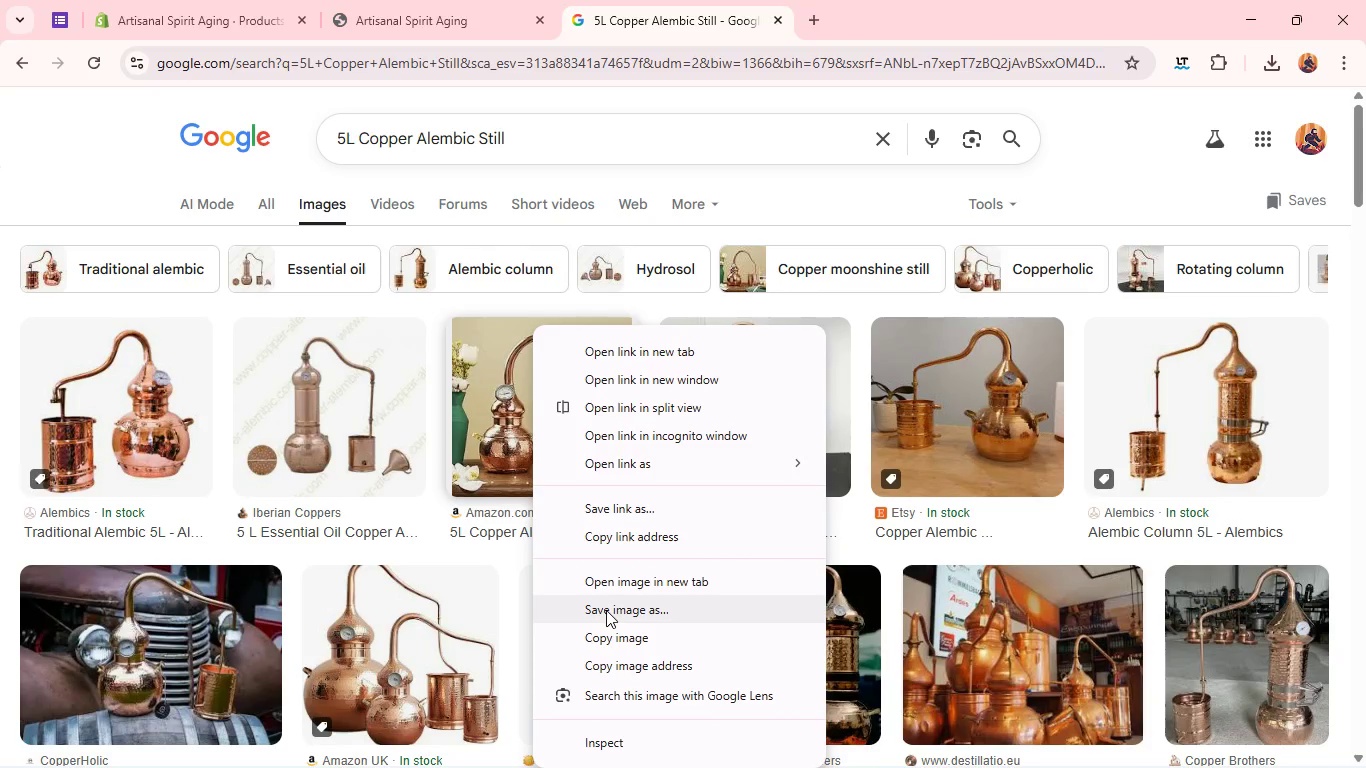 
left_click([606, 610])
 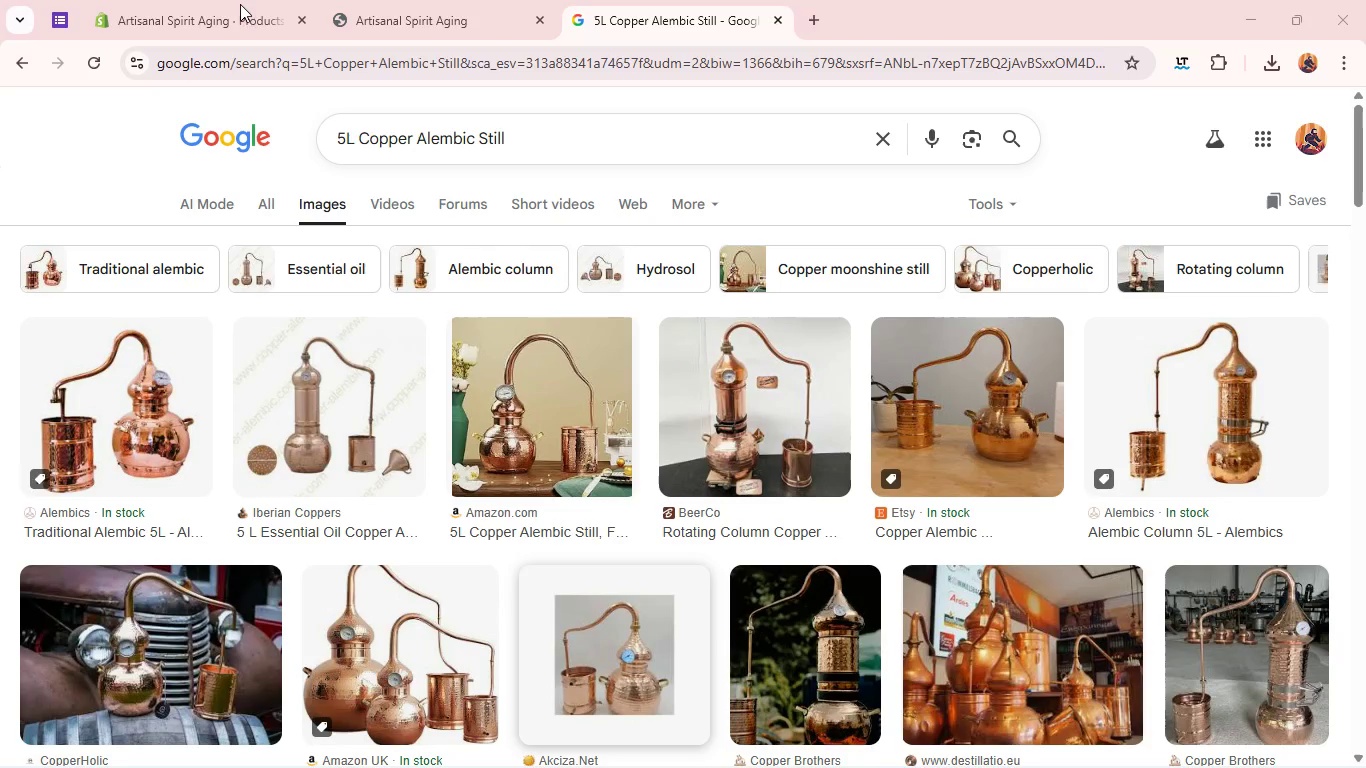 
left_click([238, 11])
 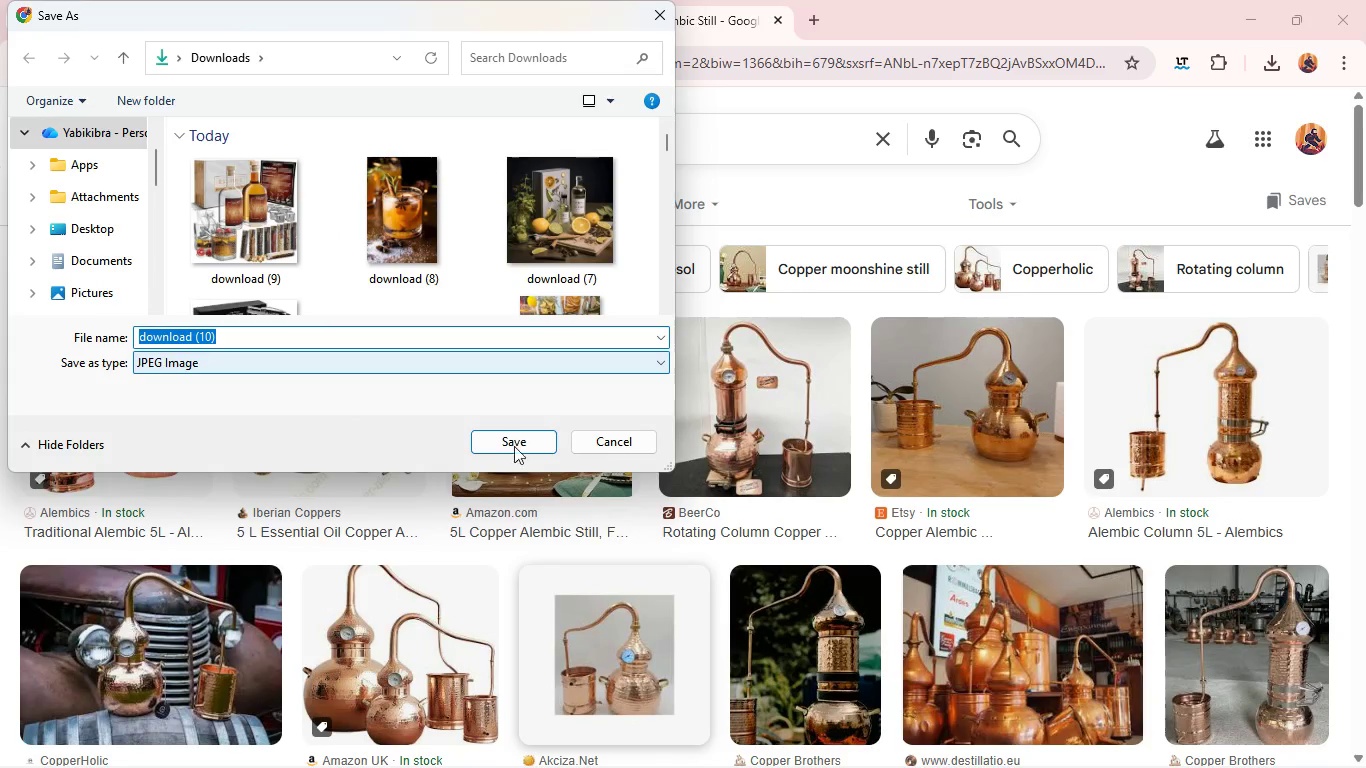 
left_click([515, 459])
 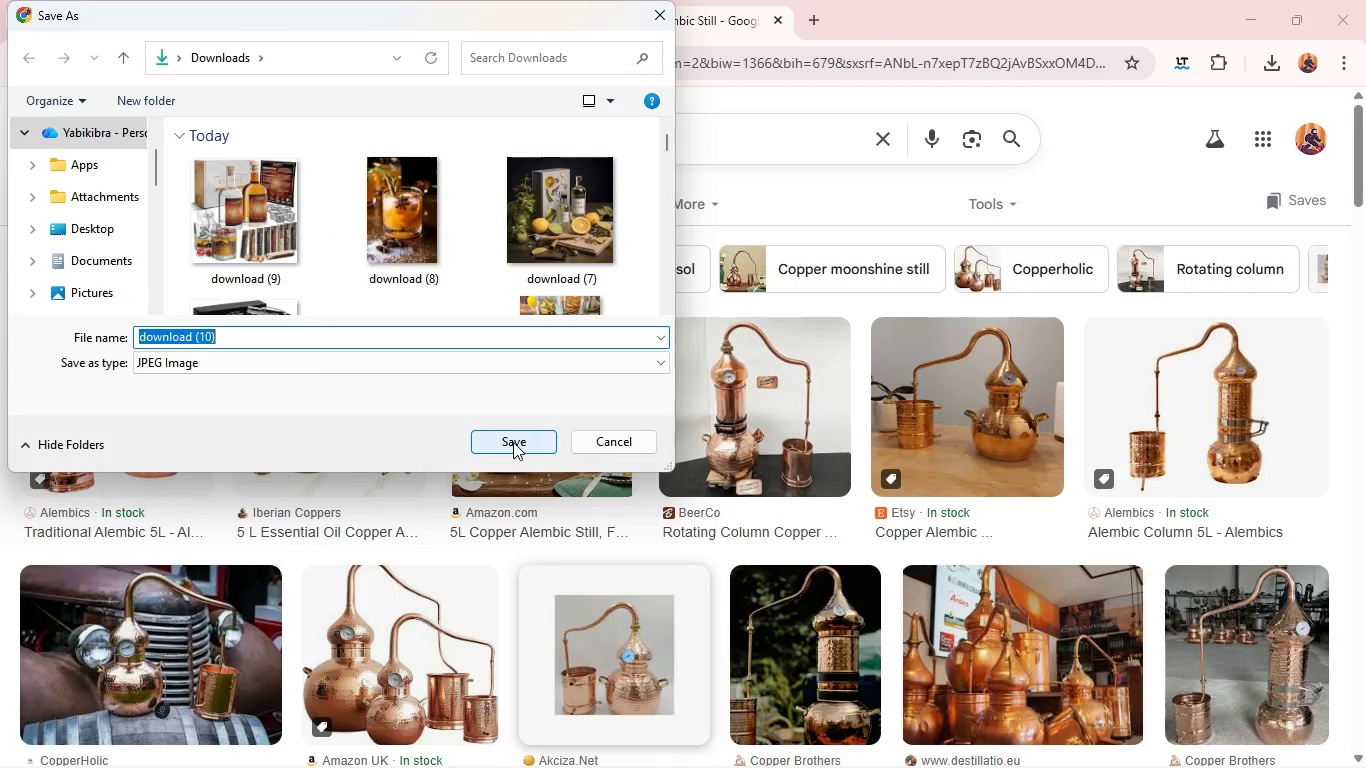 
left_click([513, 442])
 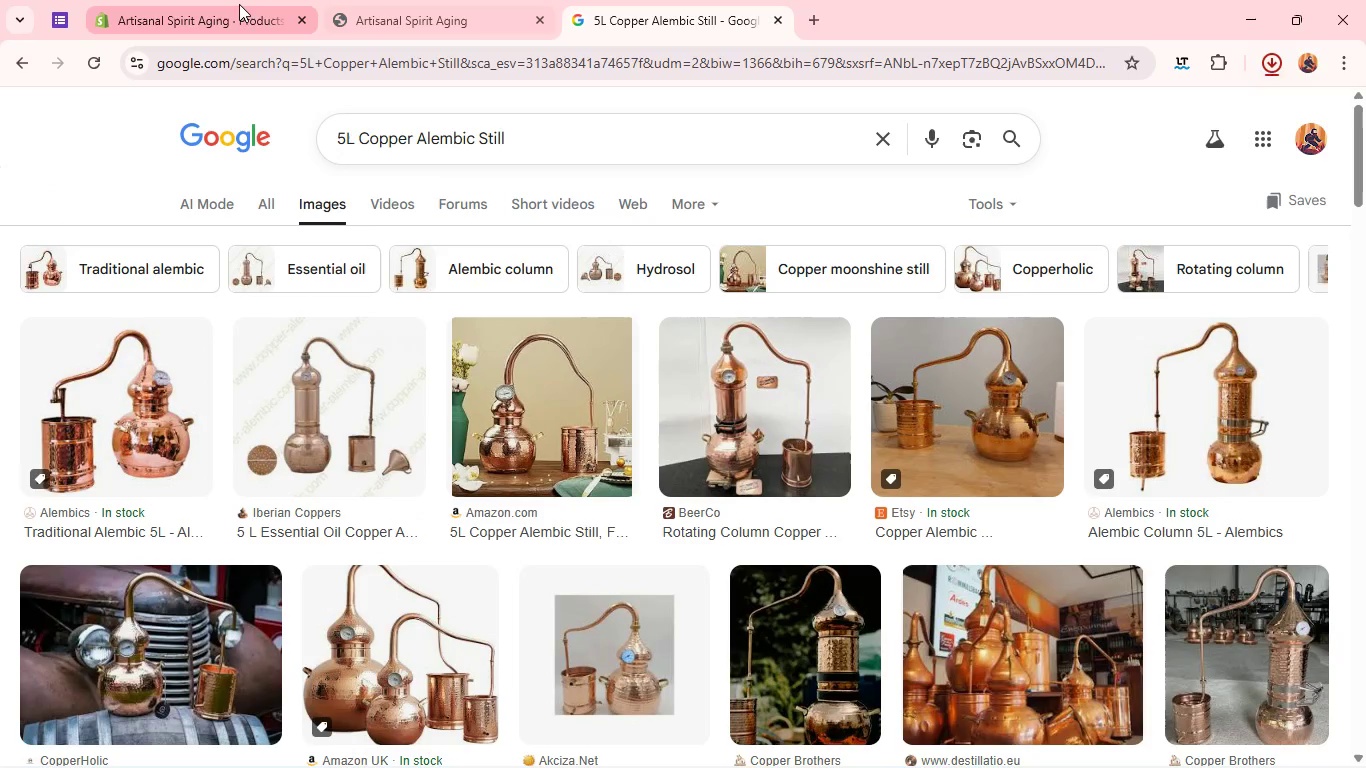 
left_click([236, 5])
 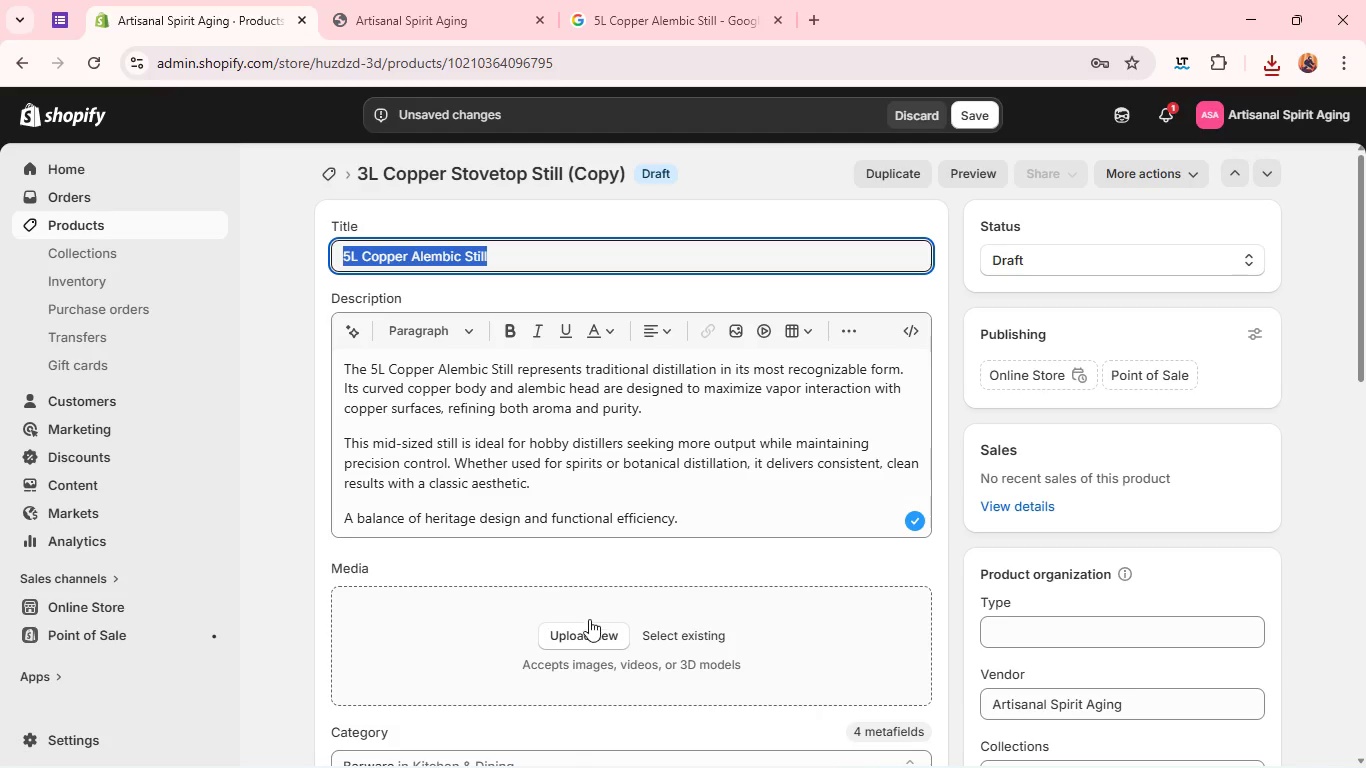 
left_click([589, 624])
 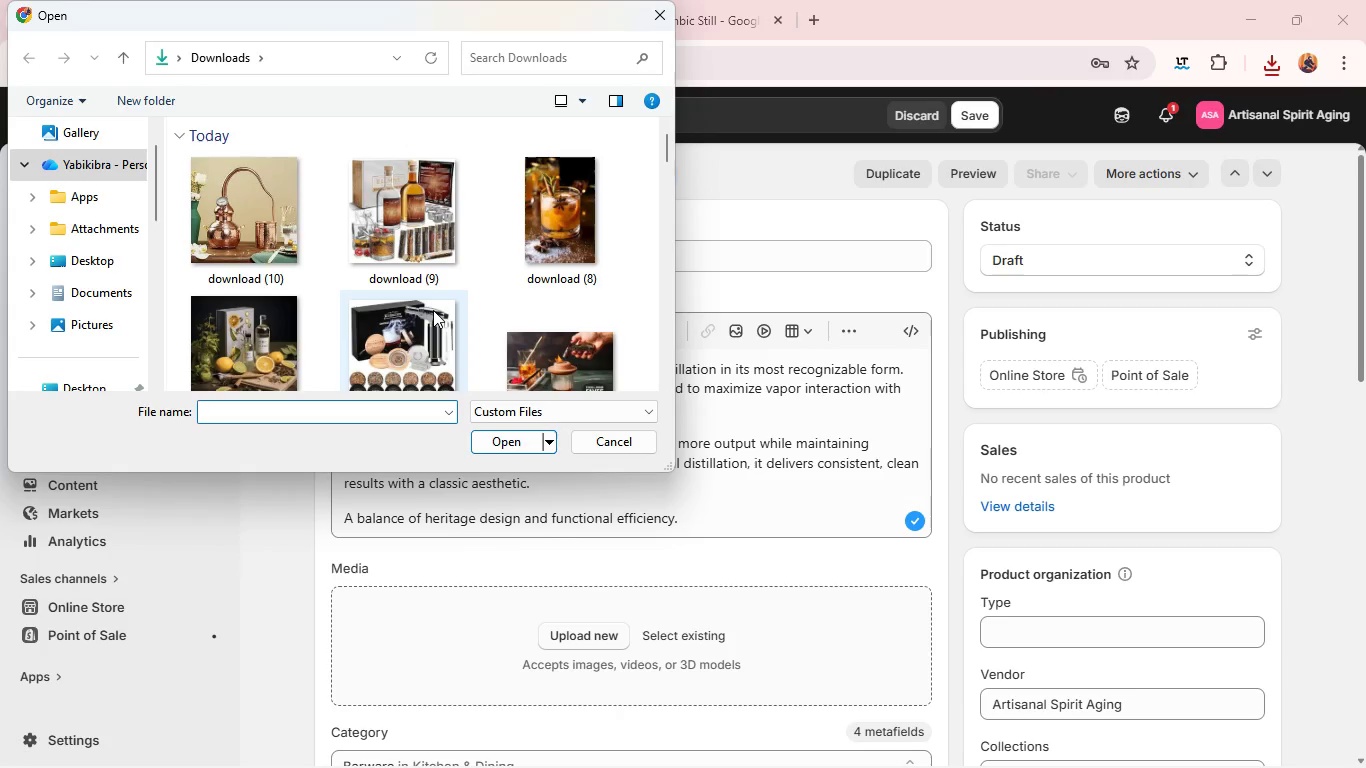 
left_click([241, 214])
 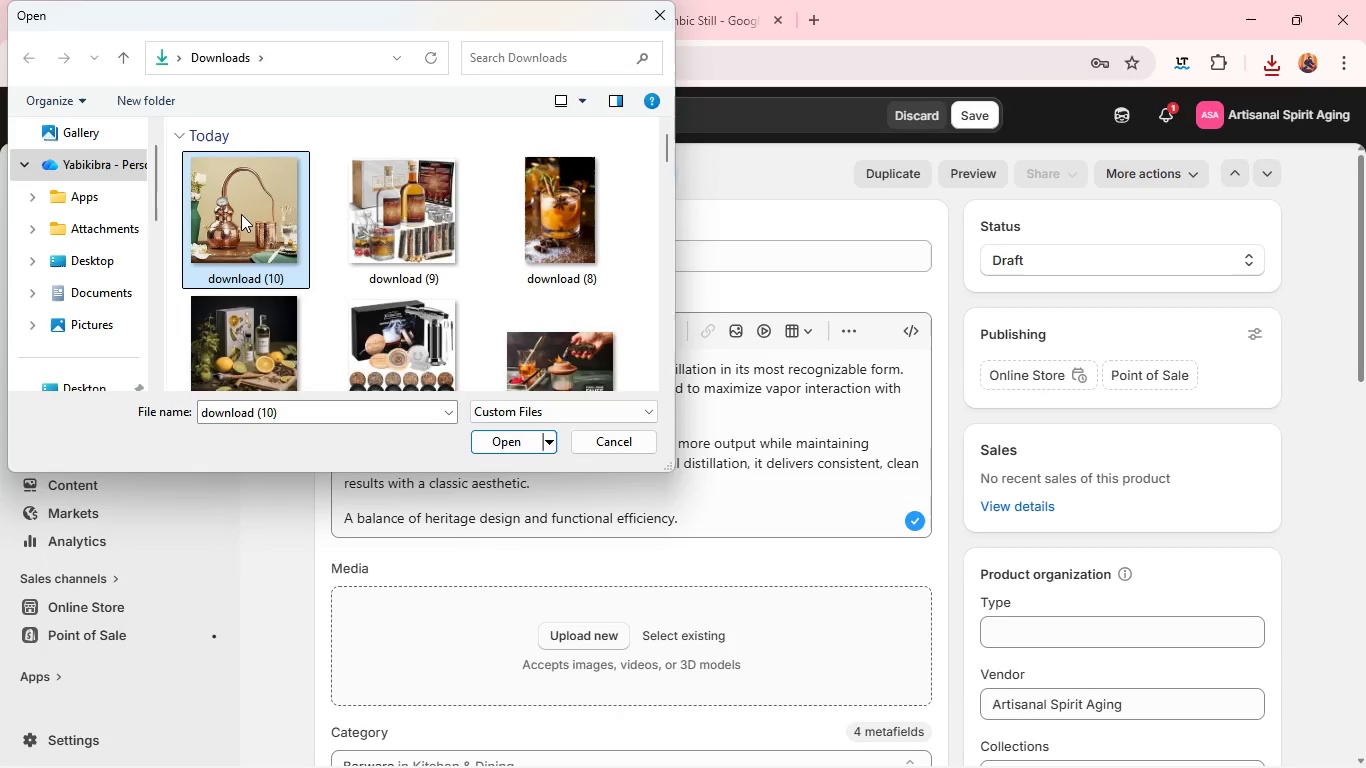 
key(Enter)
 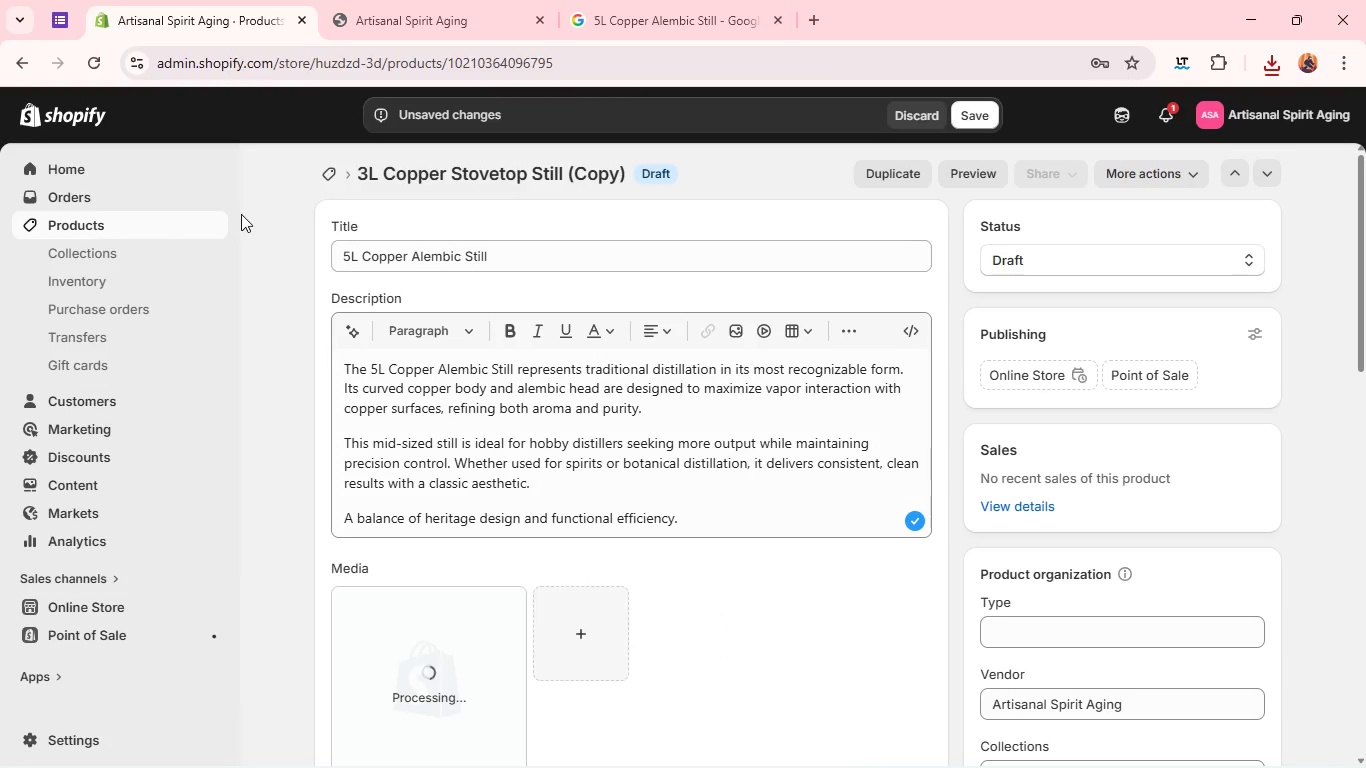 
mouse_move([508, 468])
 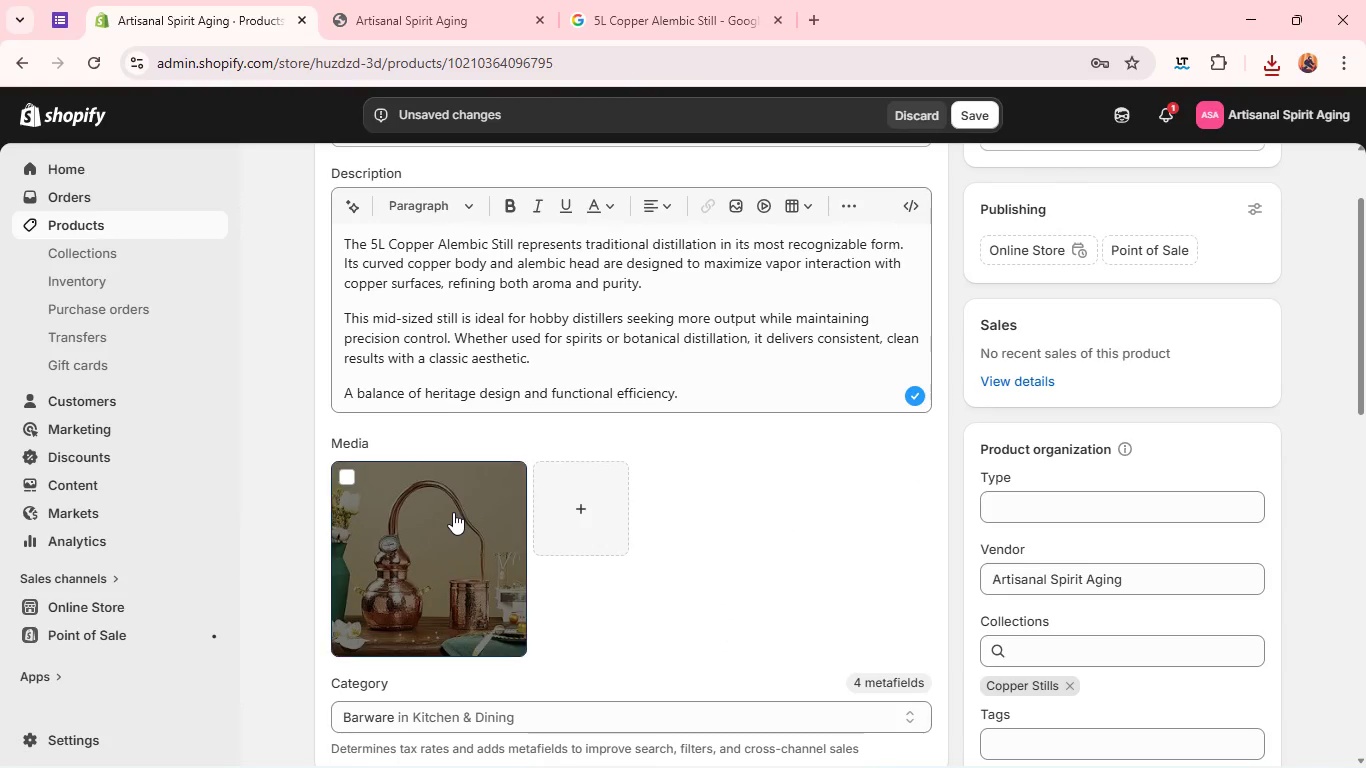 
left_click([453, 512])
 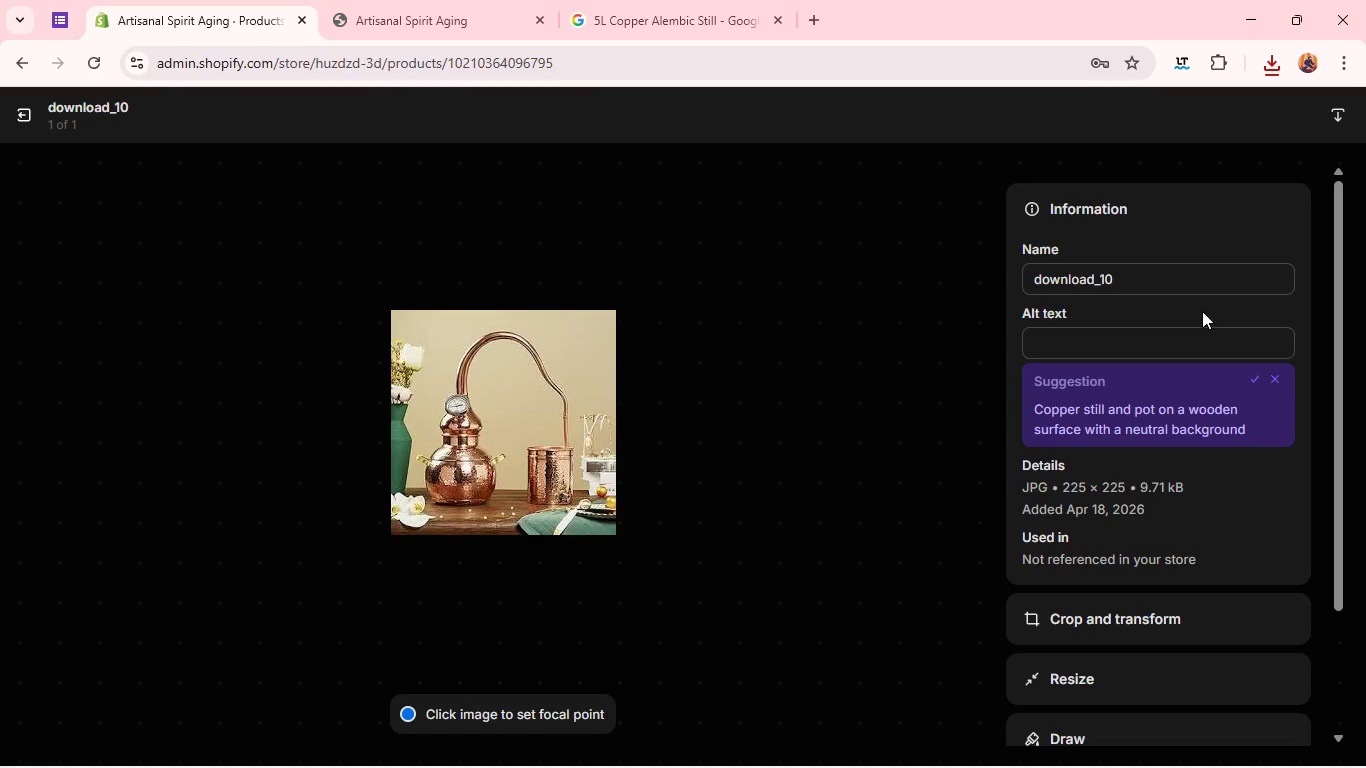 
left_click([1175, 337])
 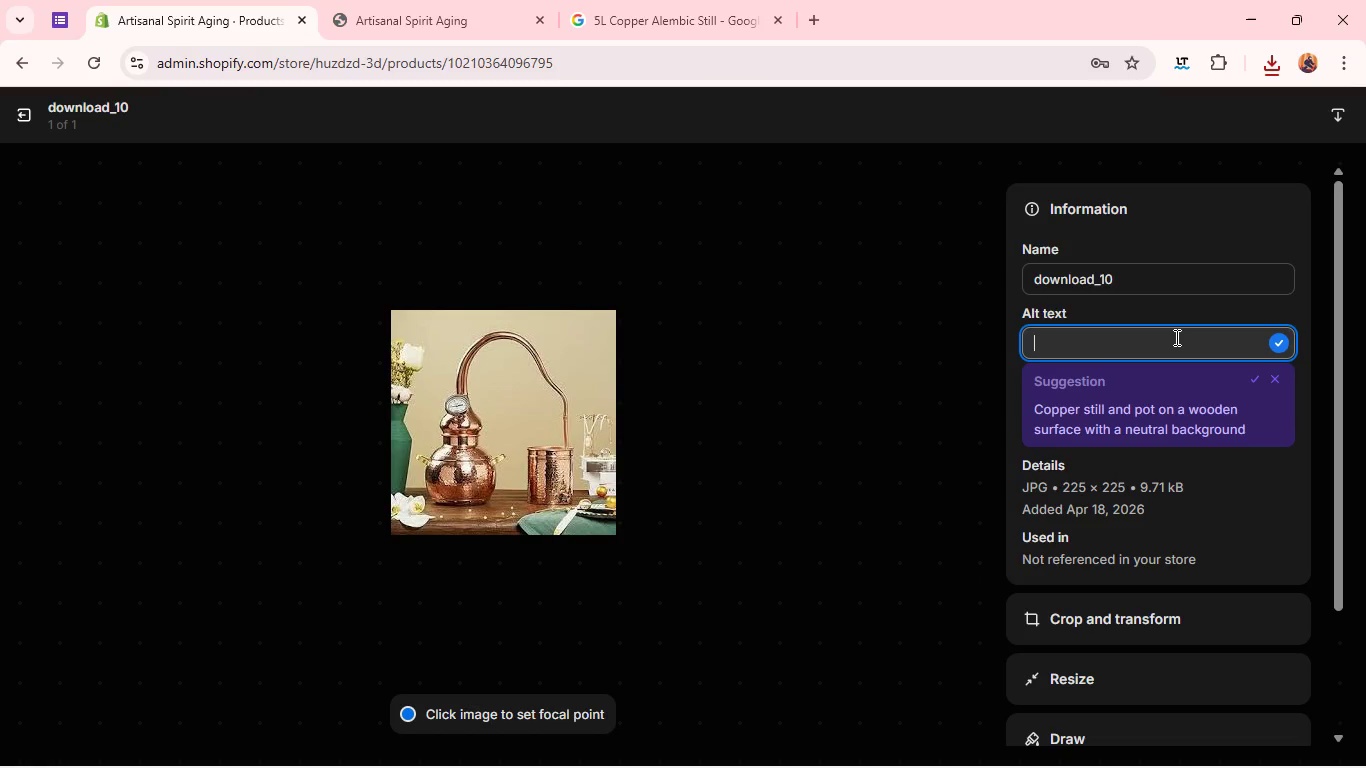 
type(5 li)
key(Backspace)
type(liter copper alembic still )
 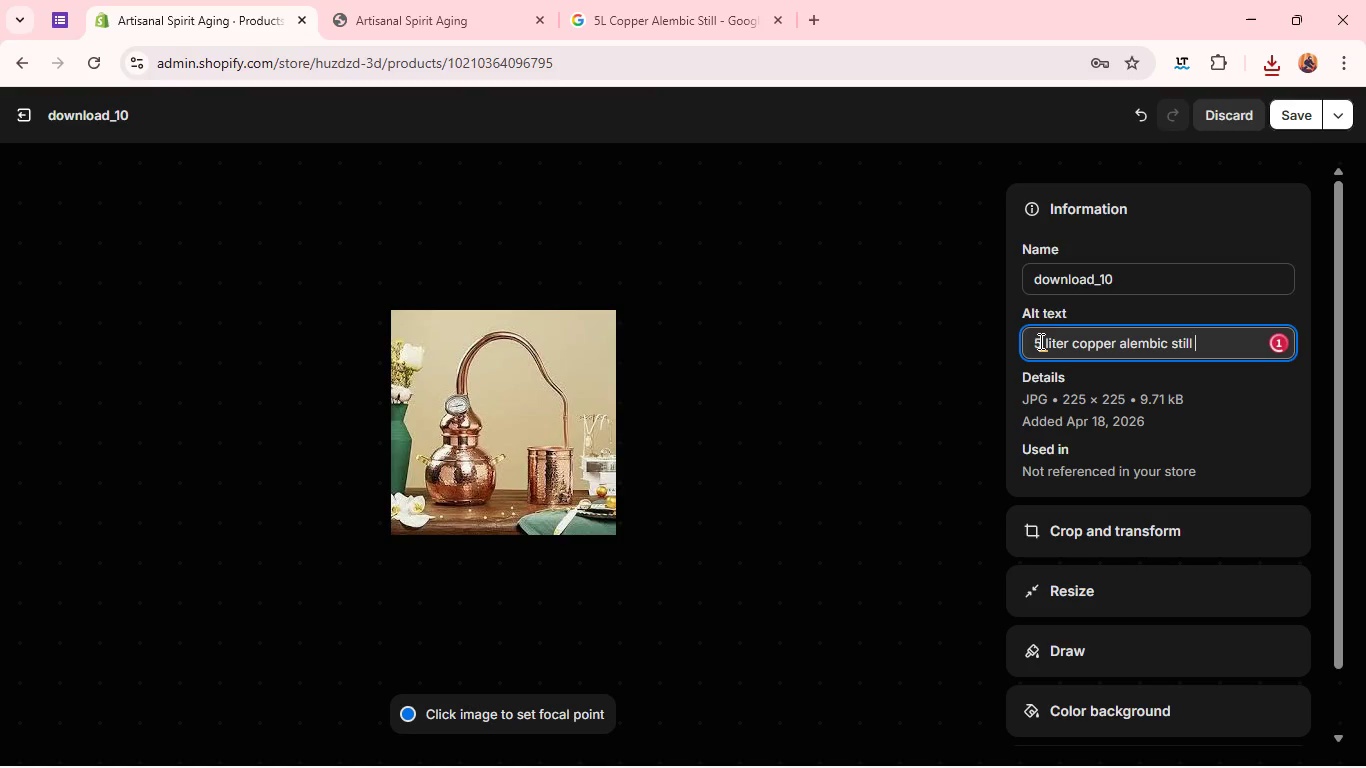 
left_click([1037, 341])
 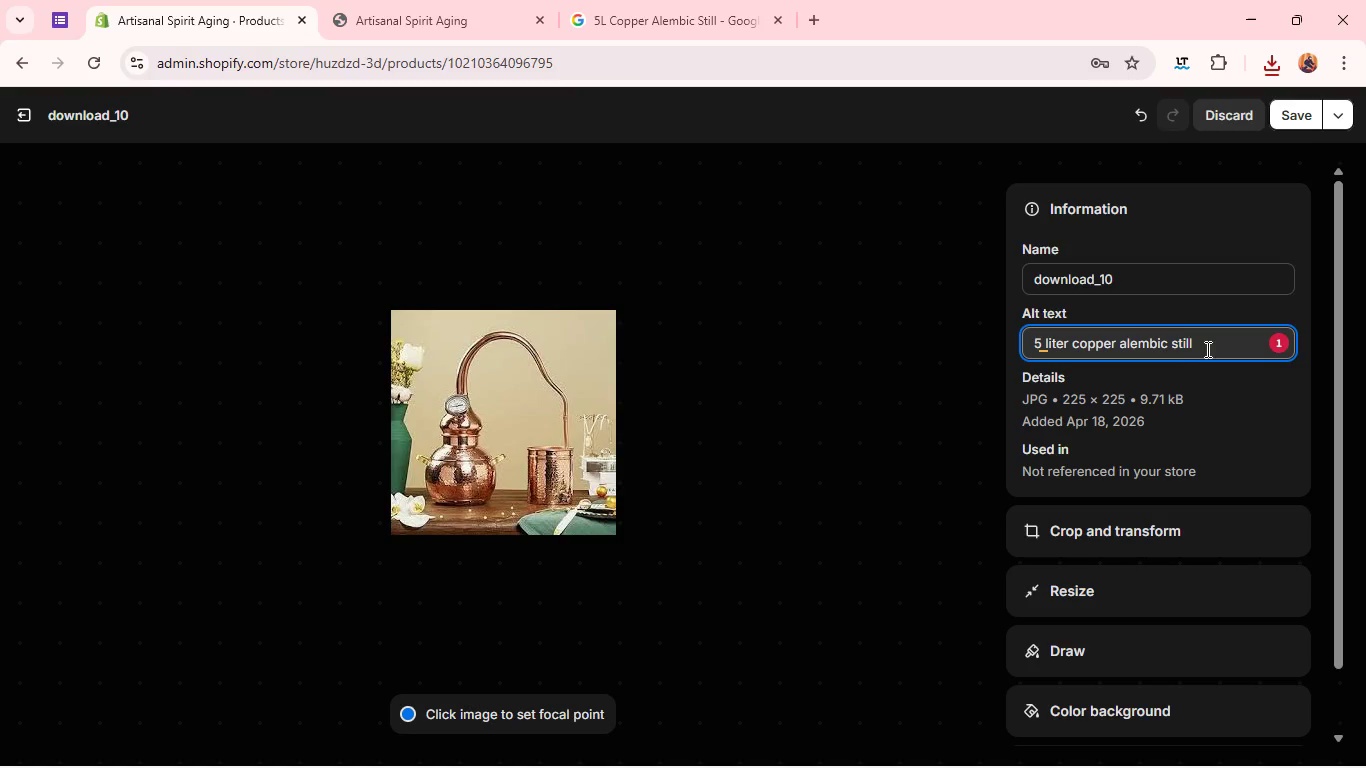 
left_click([1216, 350])
 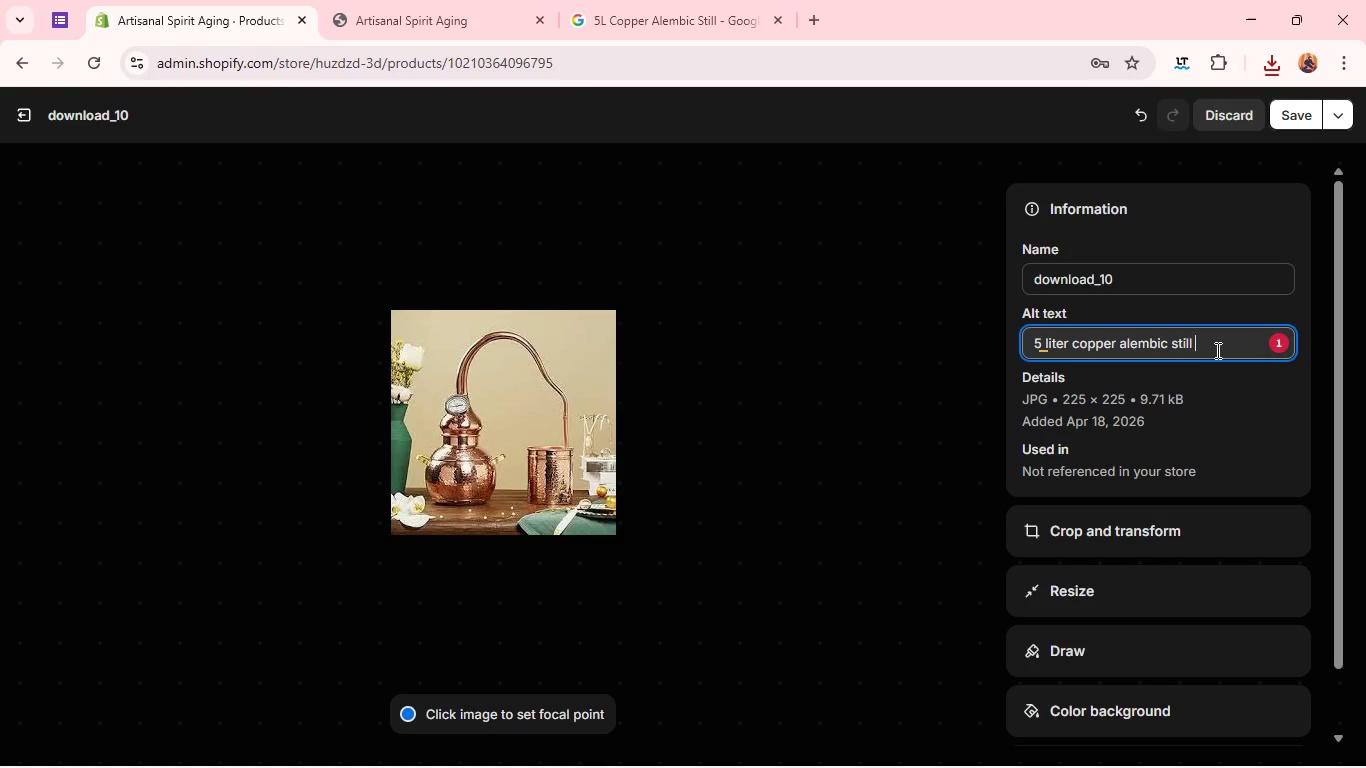 
type(for distilling spirt)
 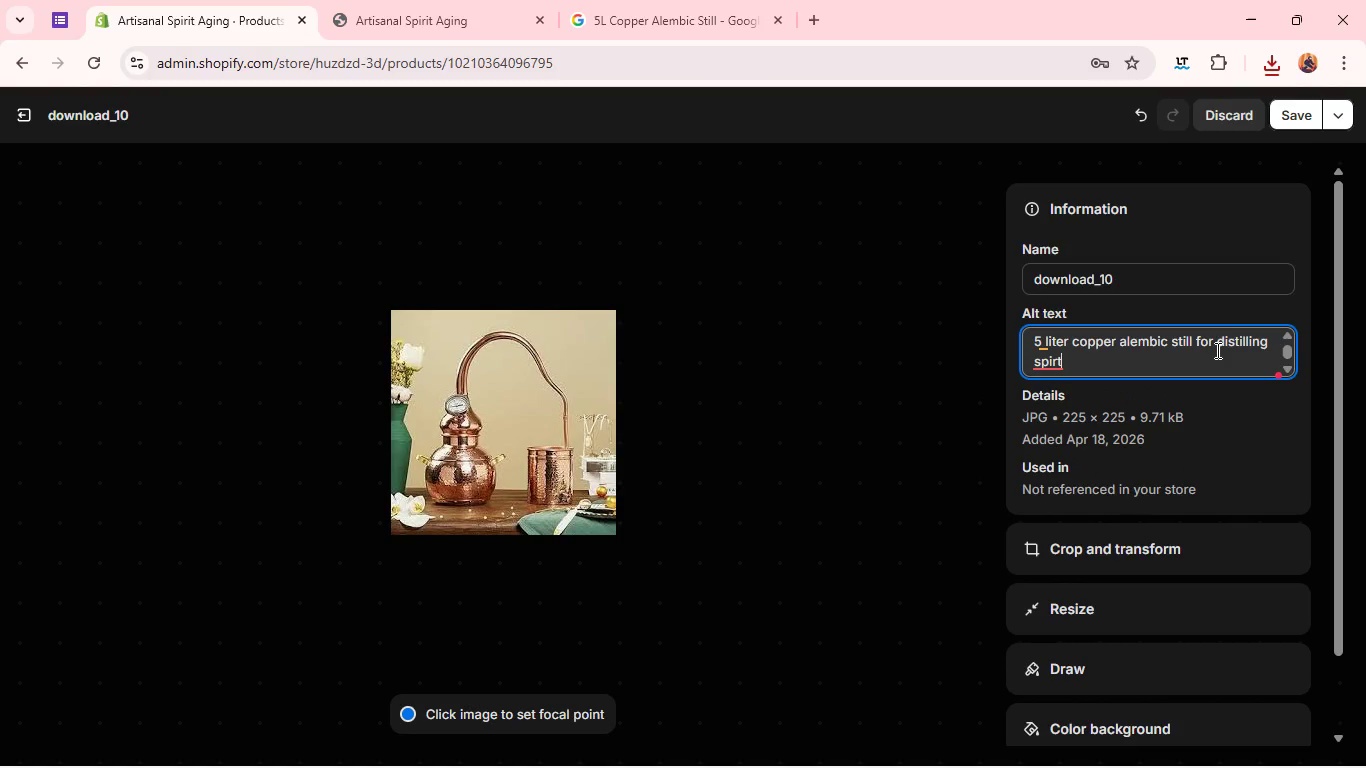 
key(Backspace)
type(its )
 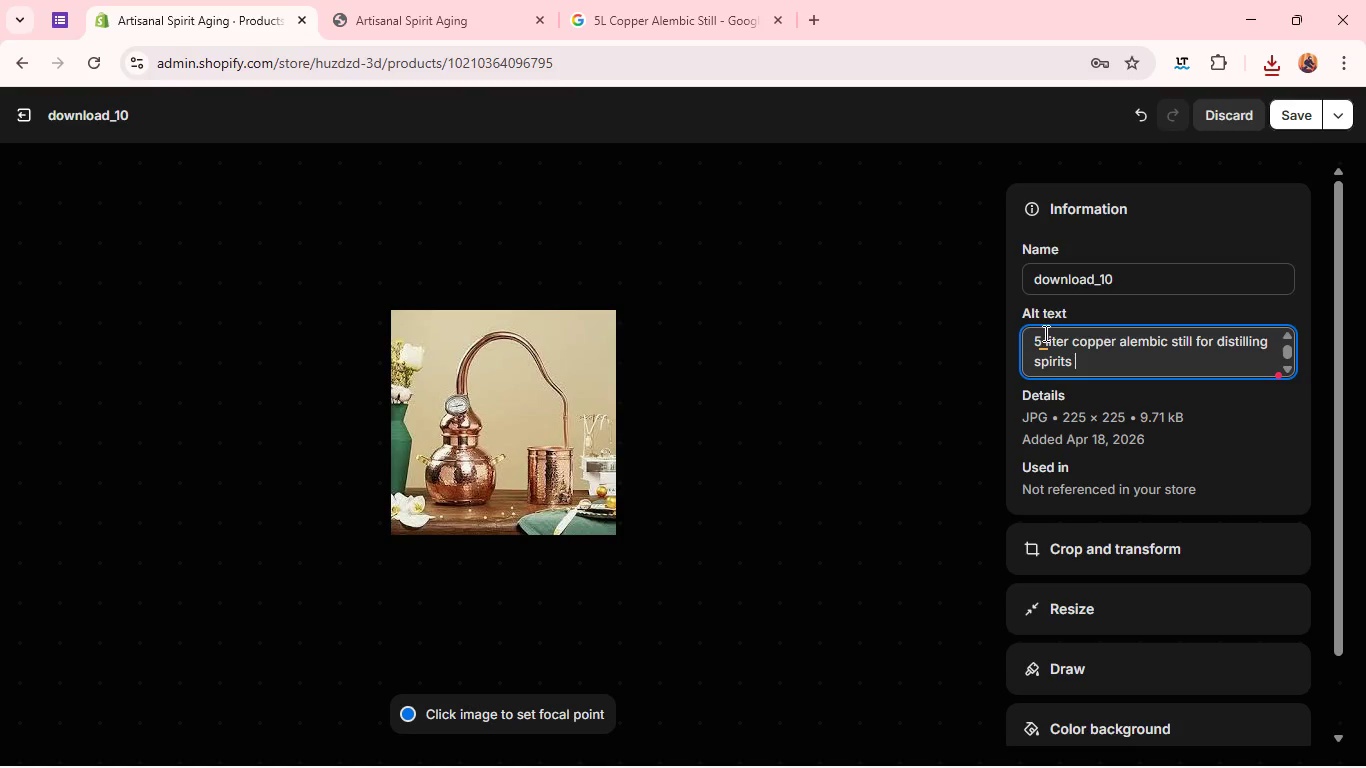 
left_click([1044, 333])
 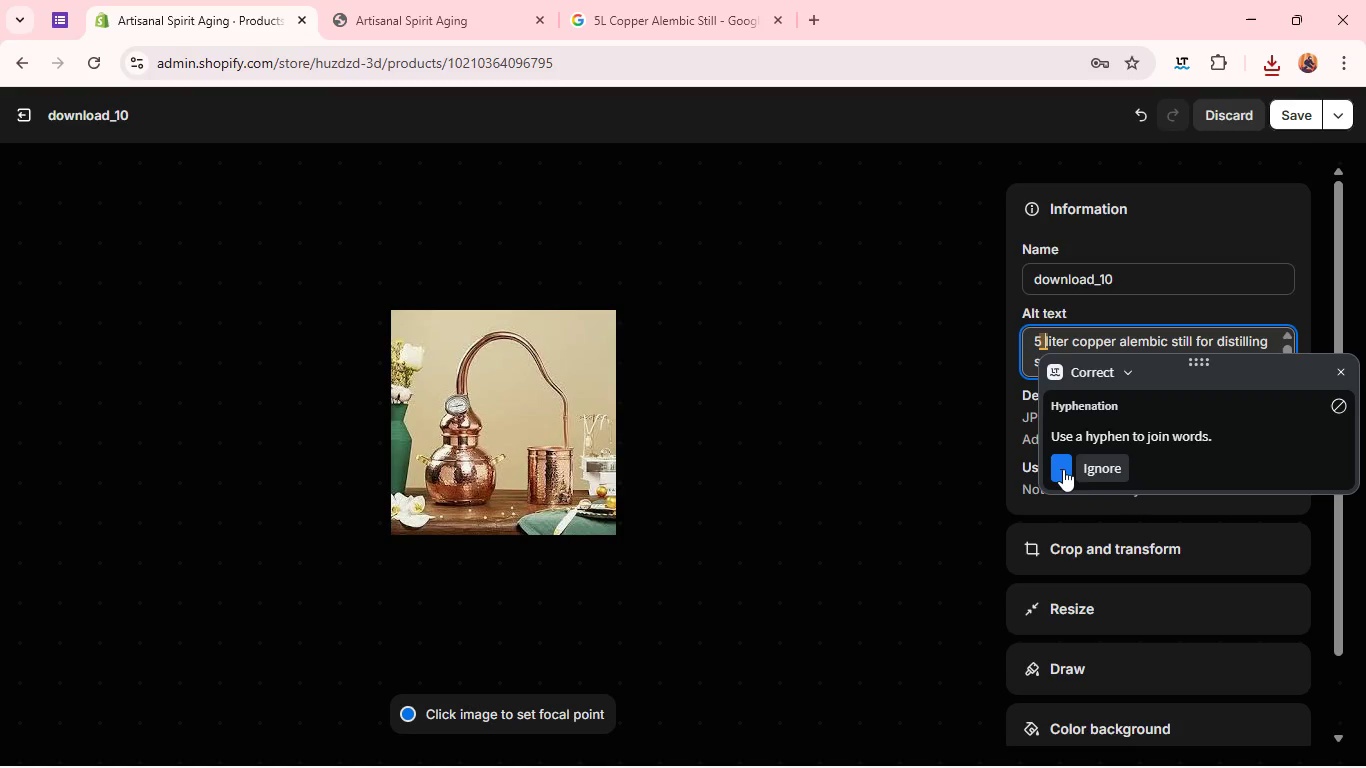 
left_click([1061, 470])
 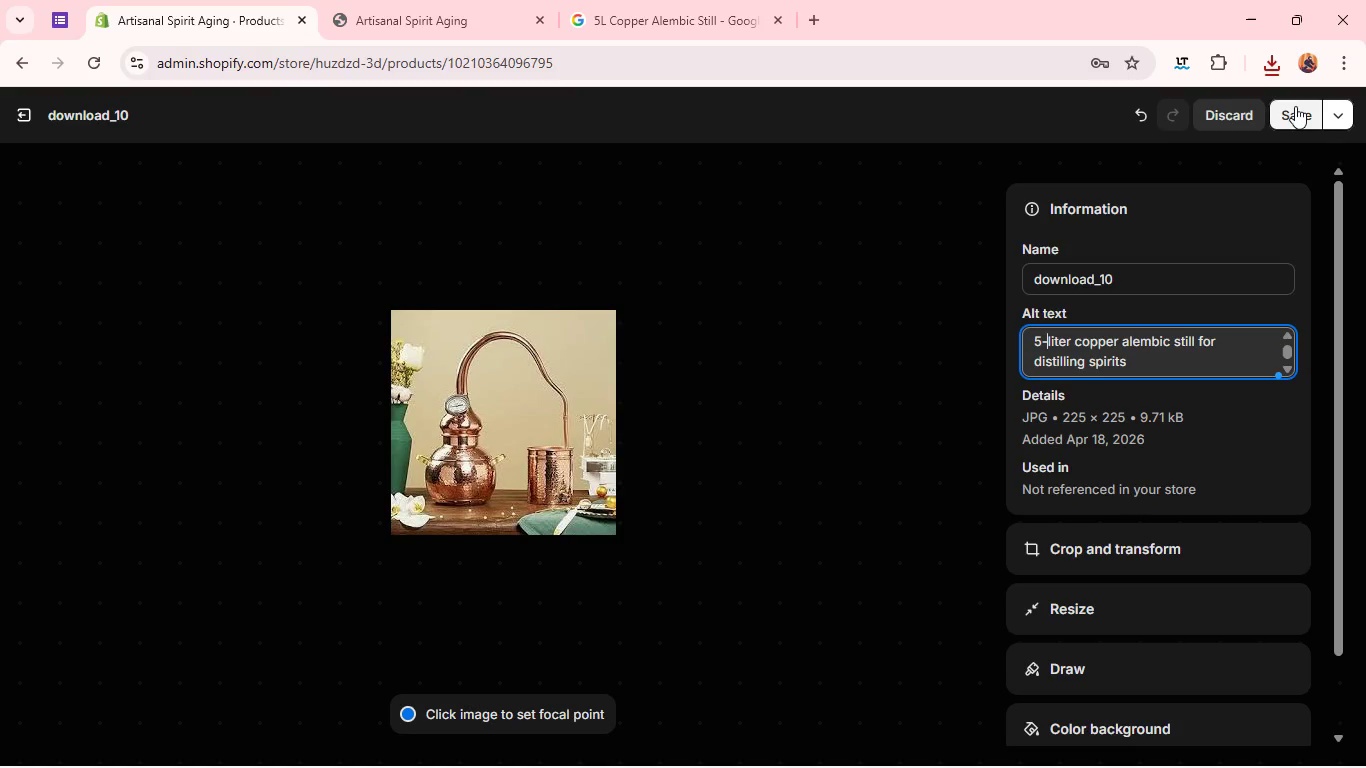 
left_click([1295, 108])
 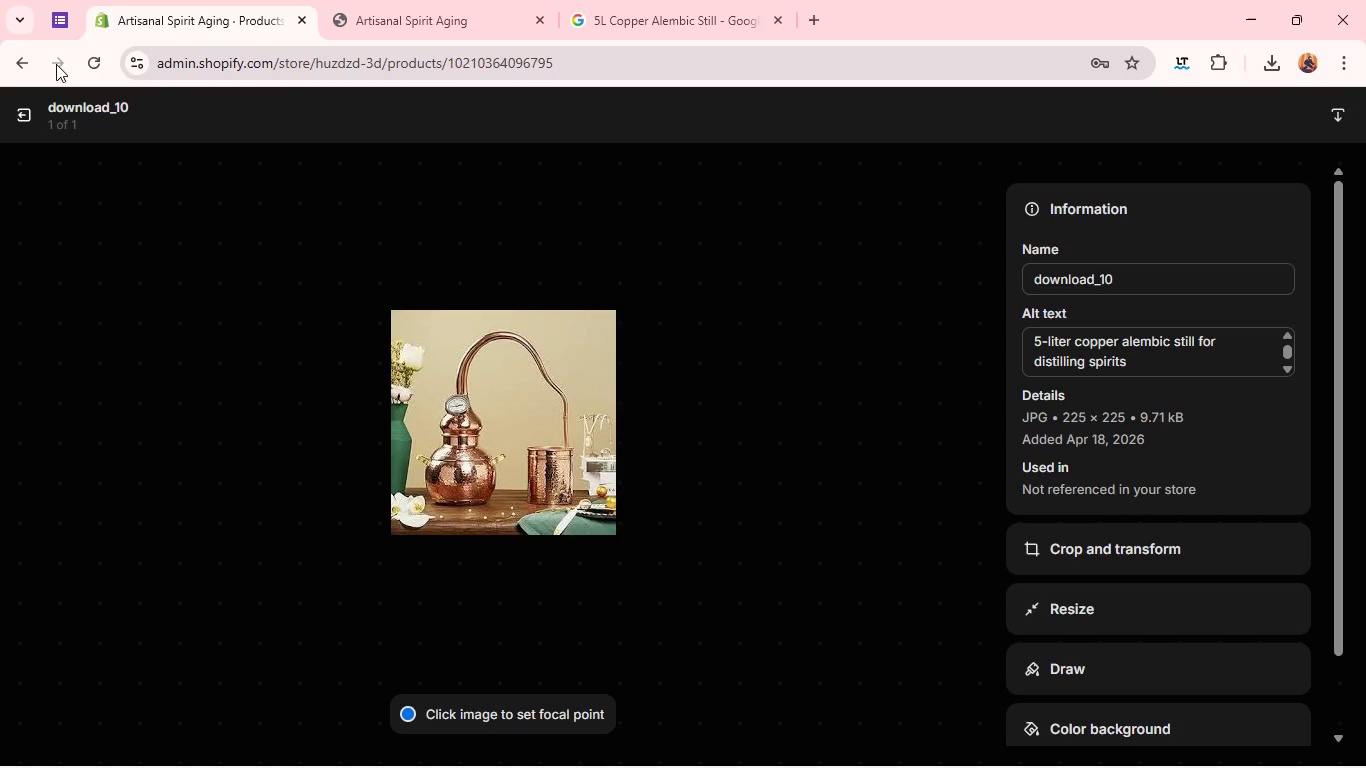 
left_click([14, 112])
 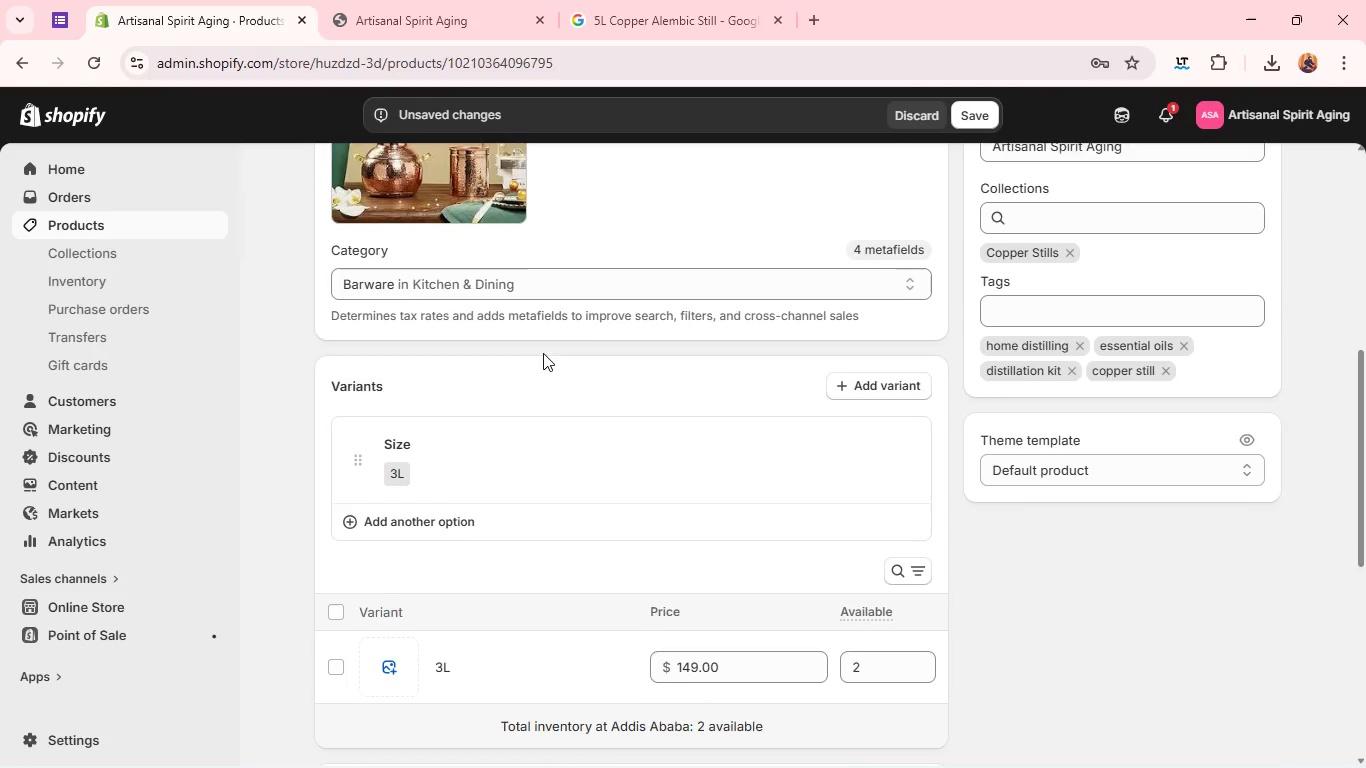 
left_click([507, 387])
 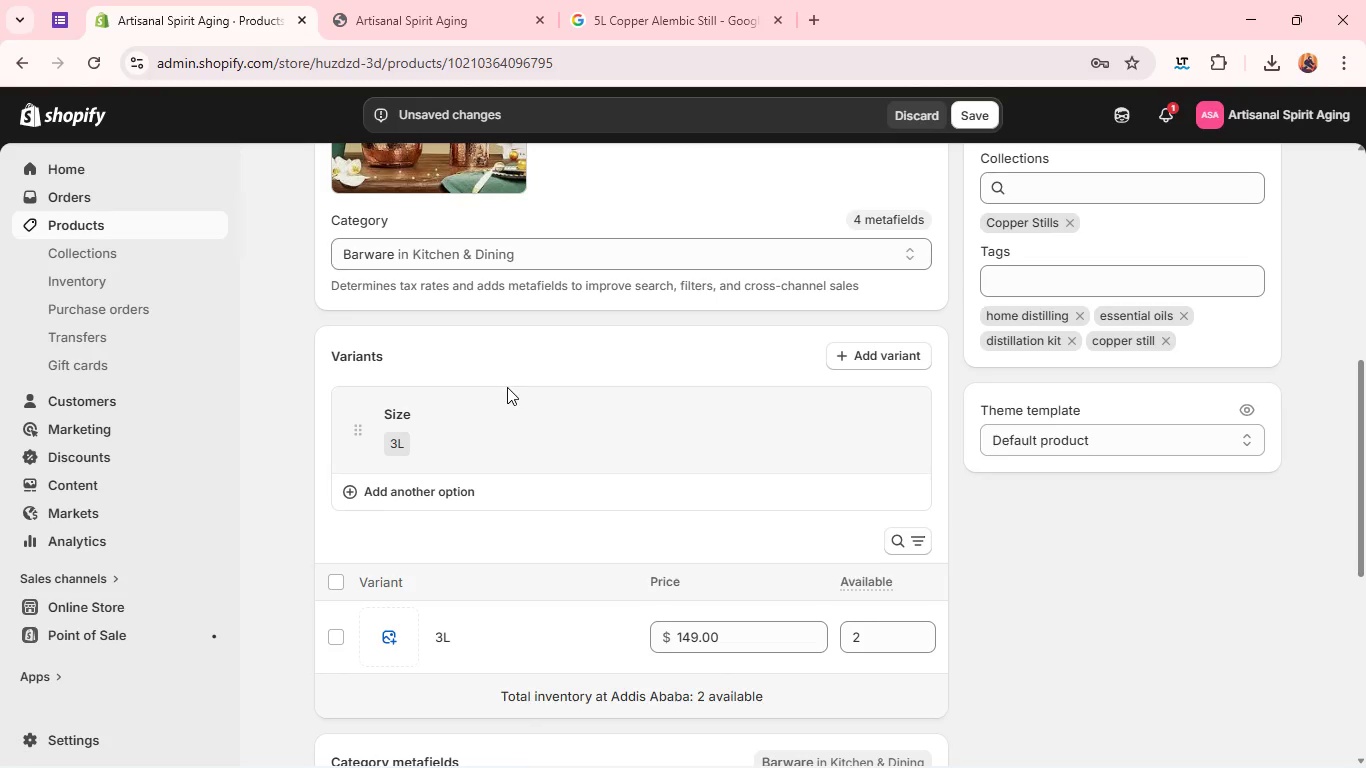 
left_click([452, 448])
 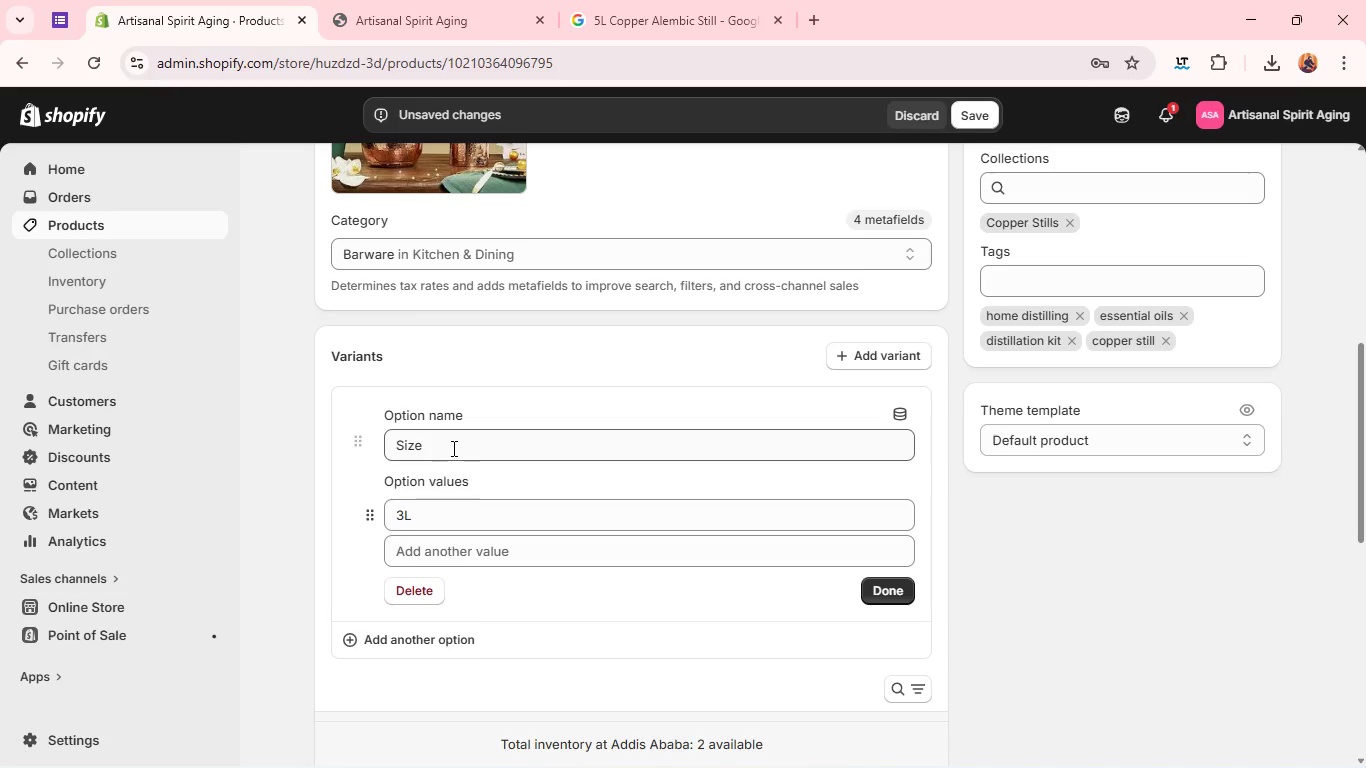 
wait(8.75)
 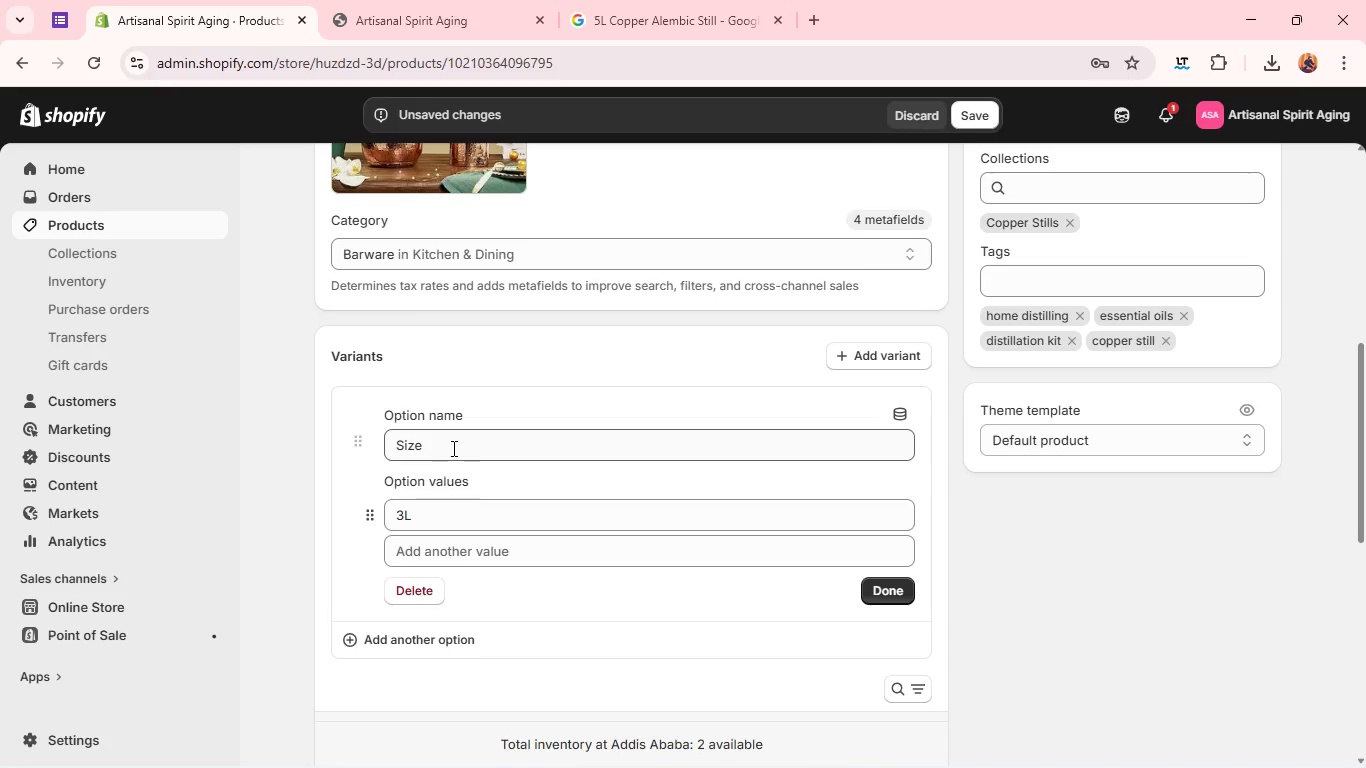 
double_click([422, 504])
 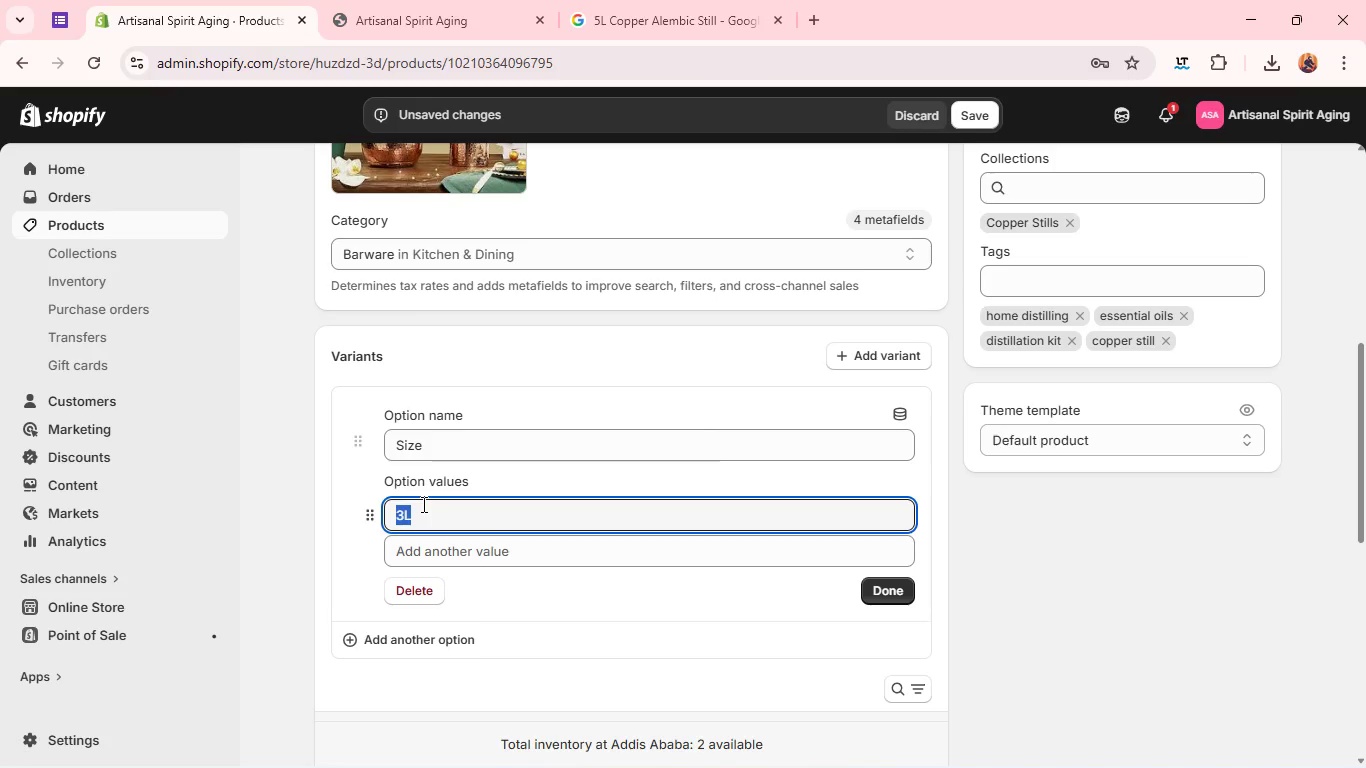 
triple_click([422, 504])
 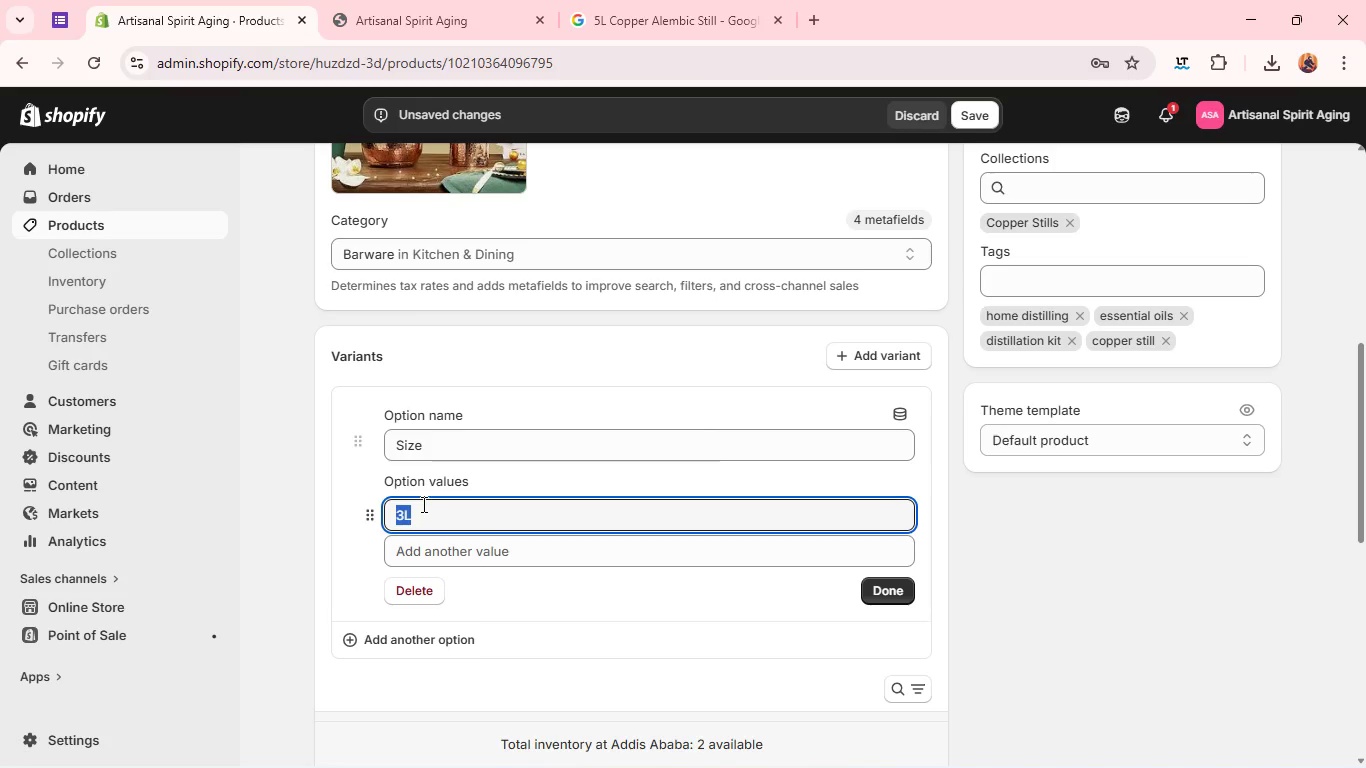 
type(5L Alenbic)
 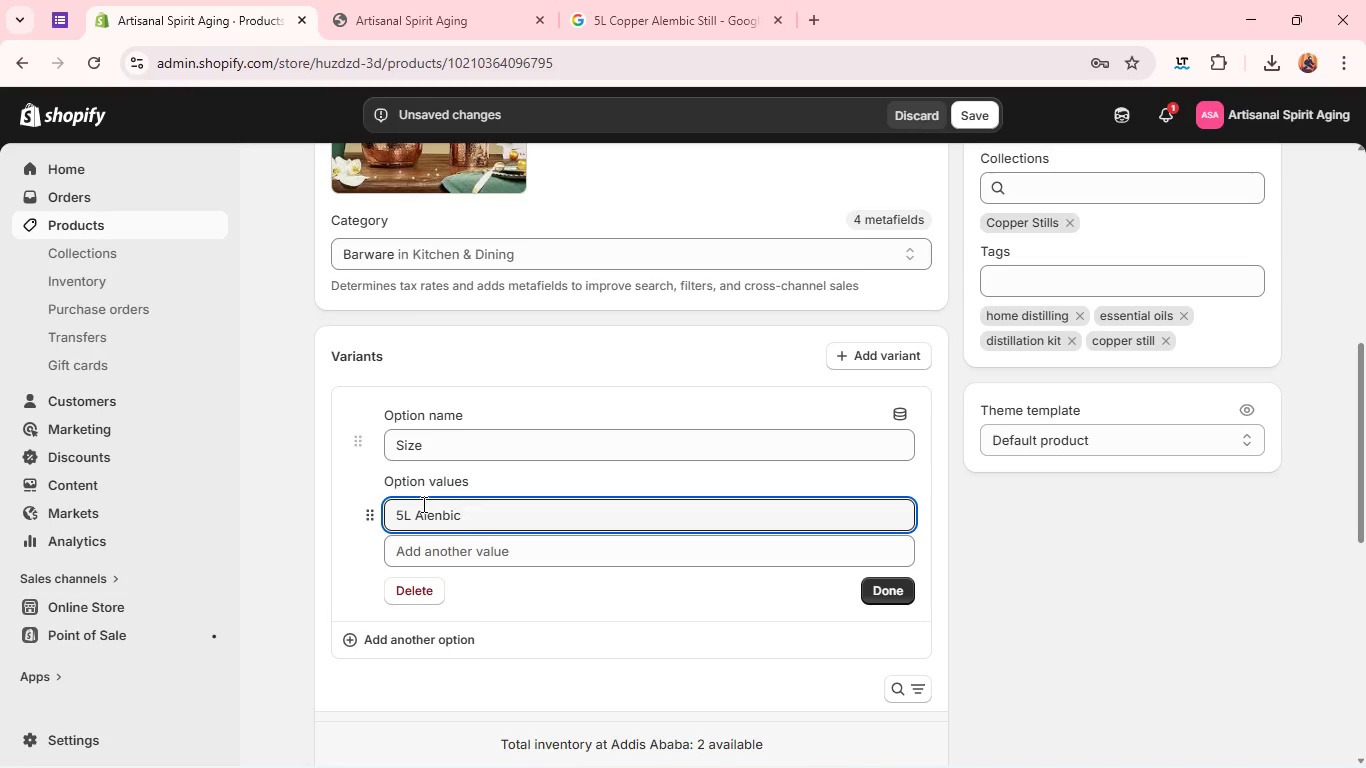 
left_click([446, 510])
 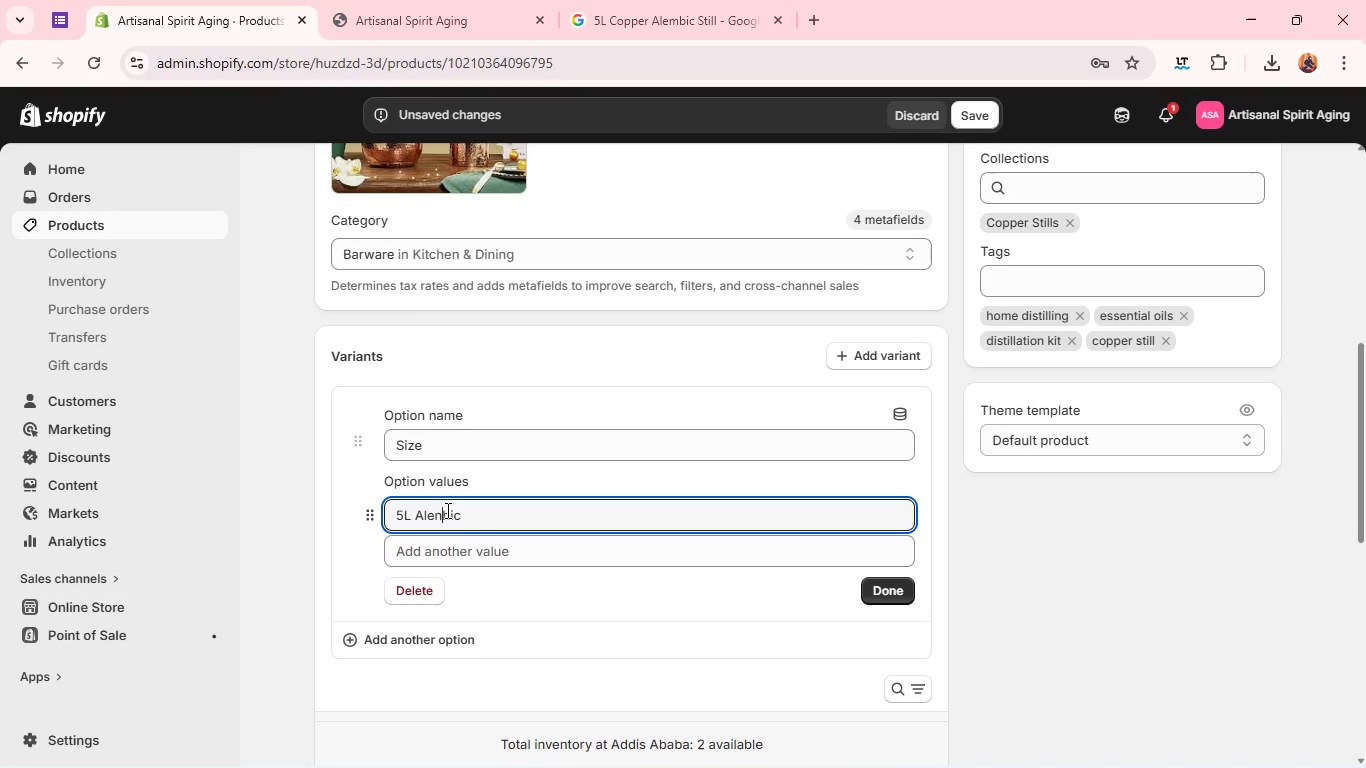 
key(Backspace)
 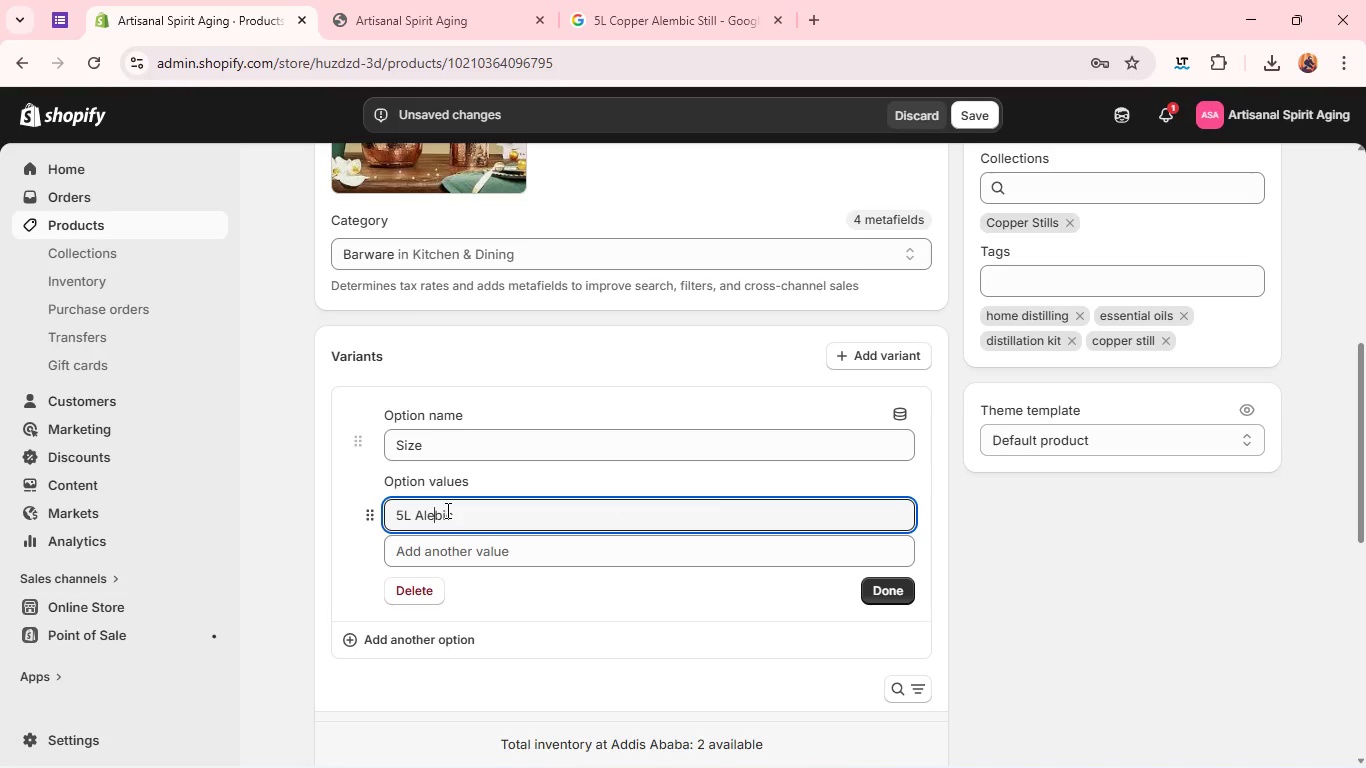 
key(M)
 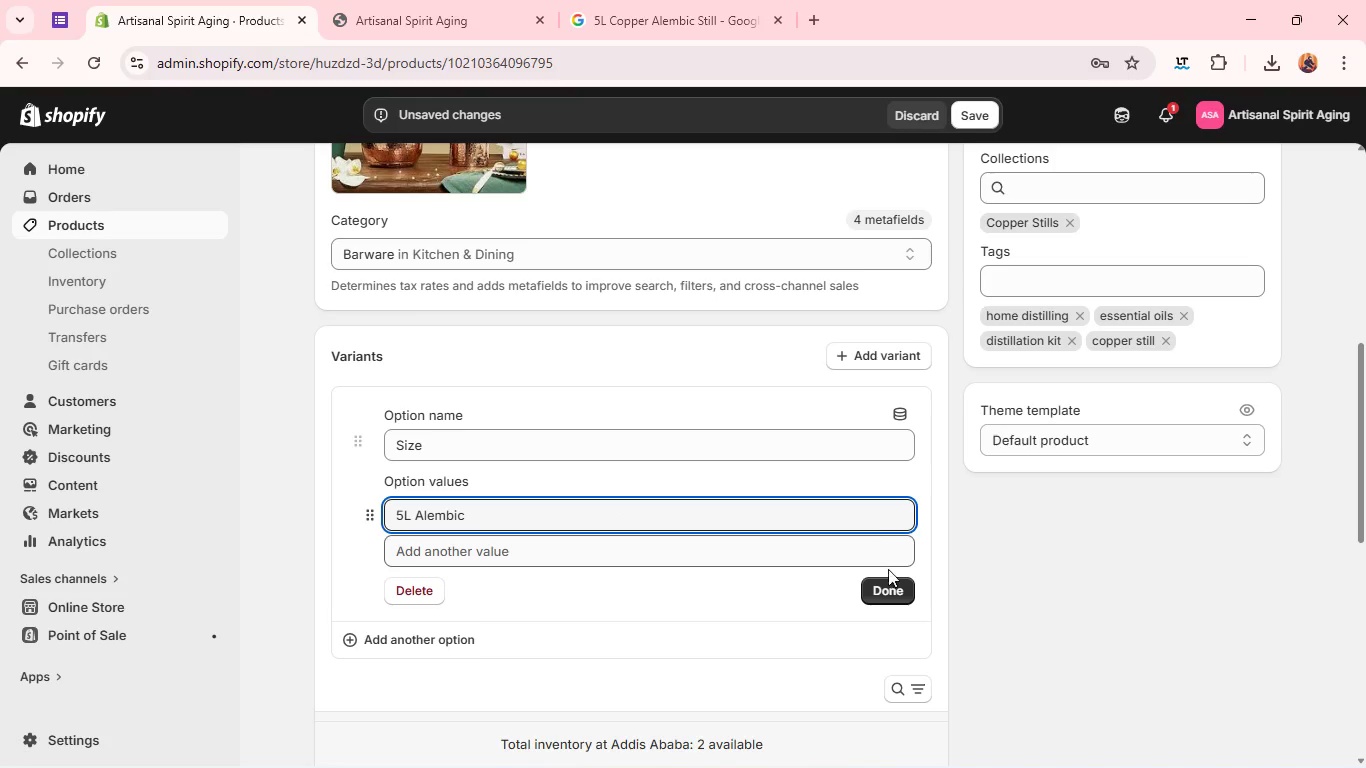 
left_click([888, 589])
 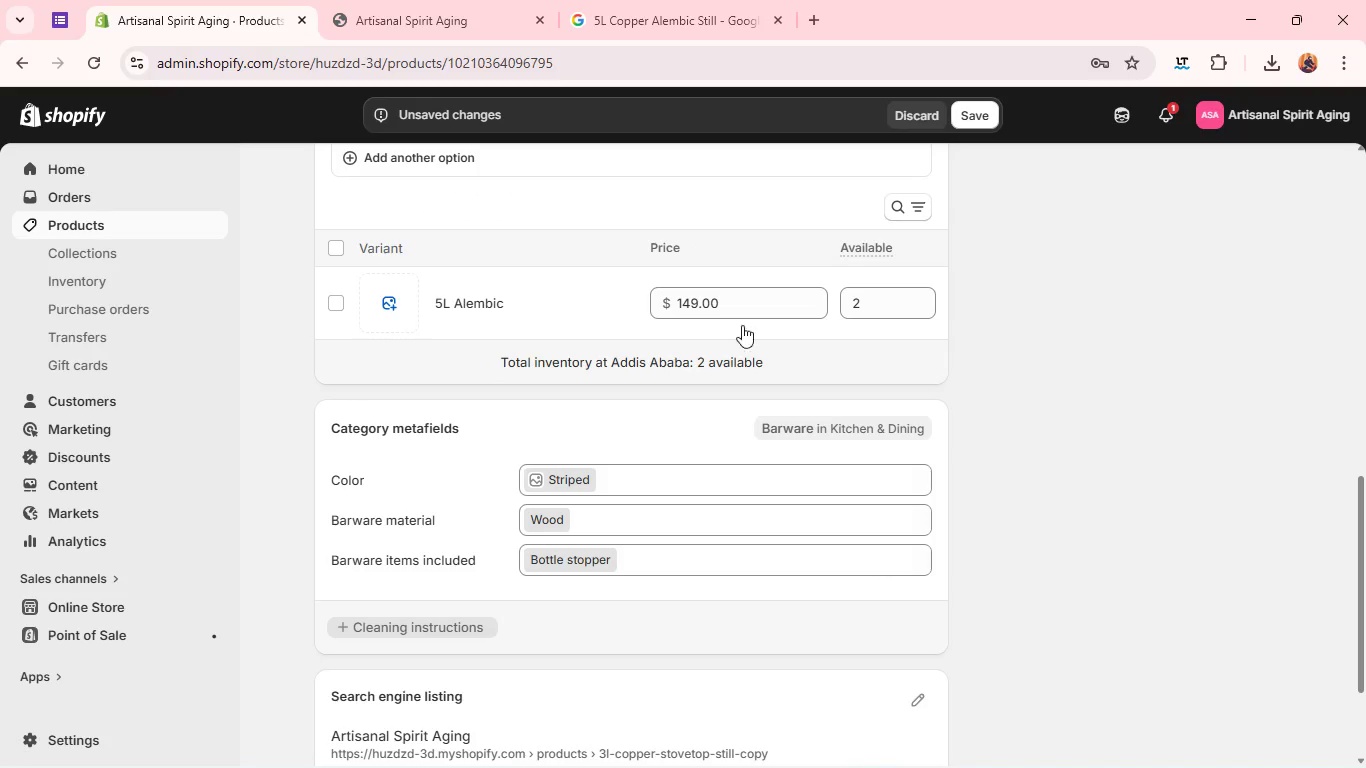 
left_click([697, 300])
 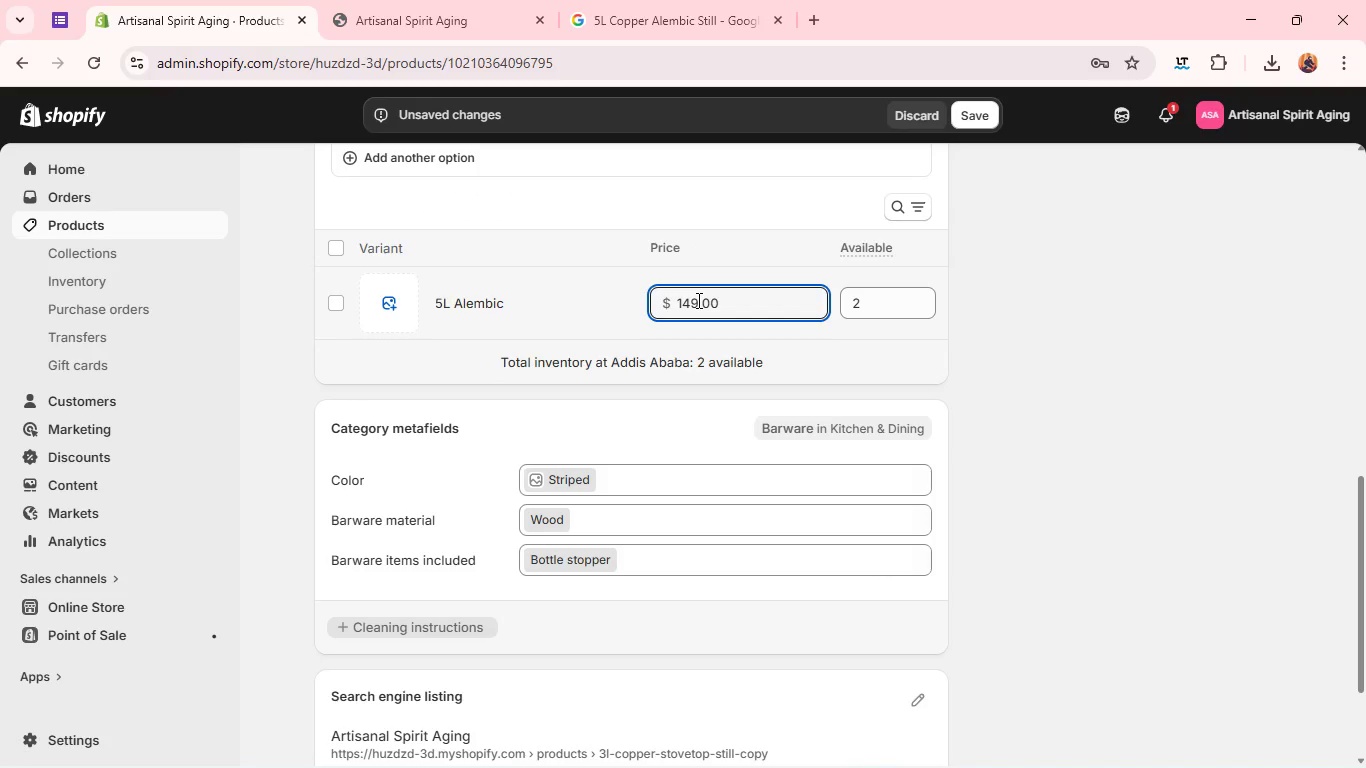 
key(ArrowLeft)
 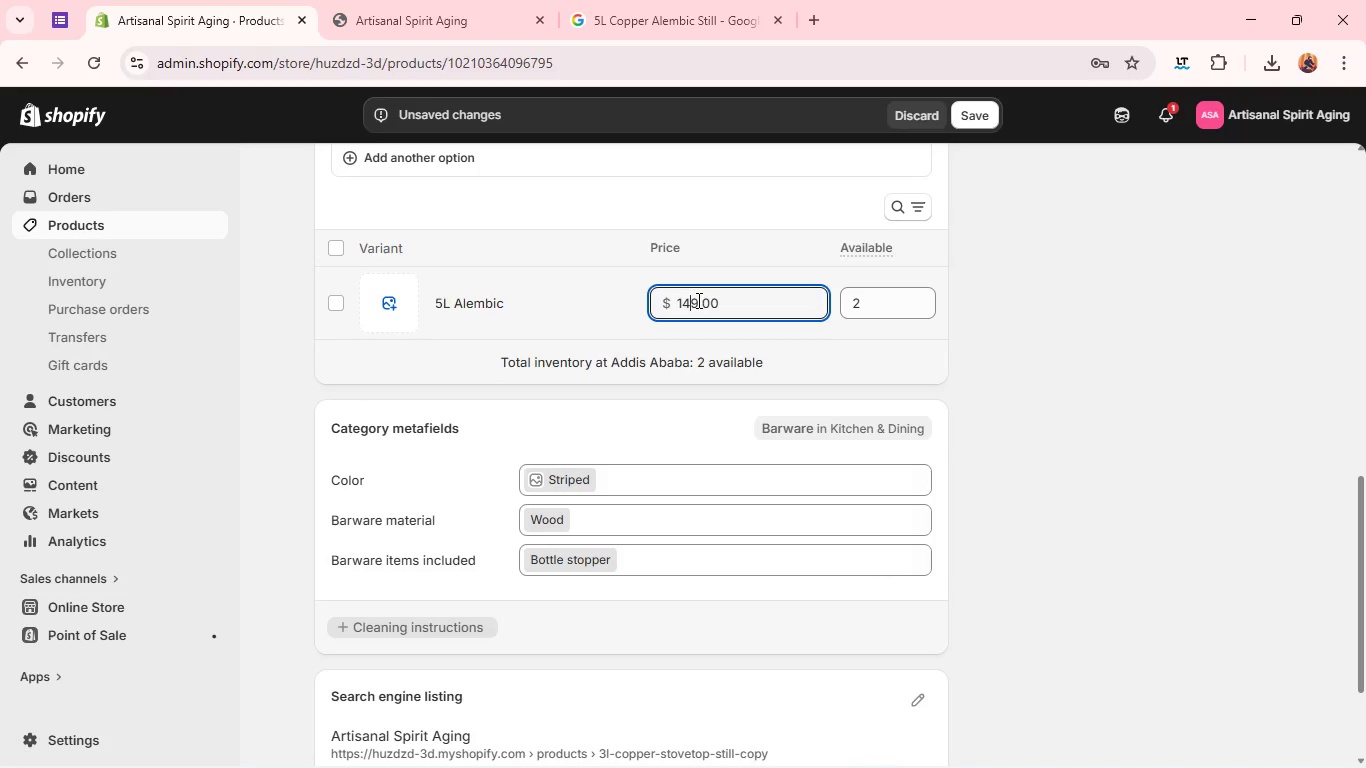 
key(Backspace)
 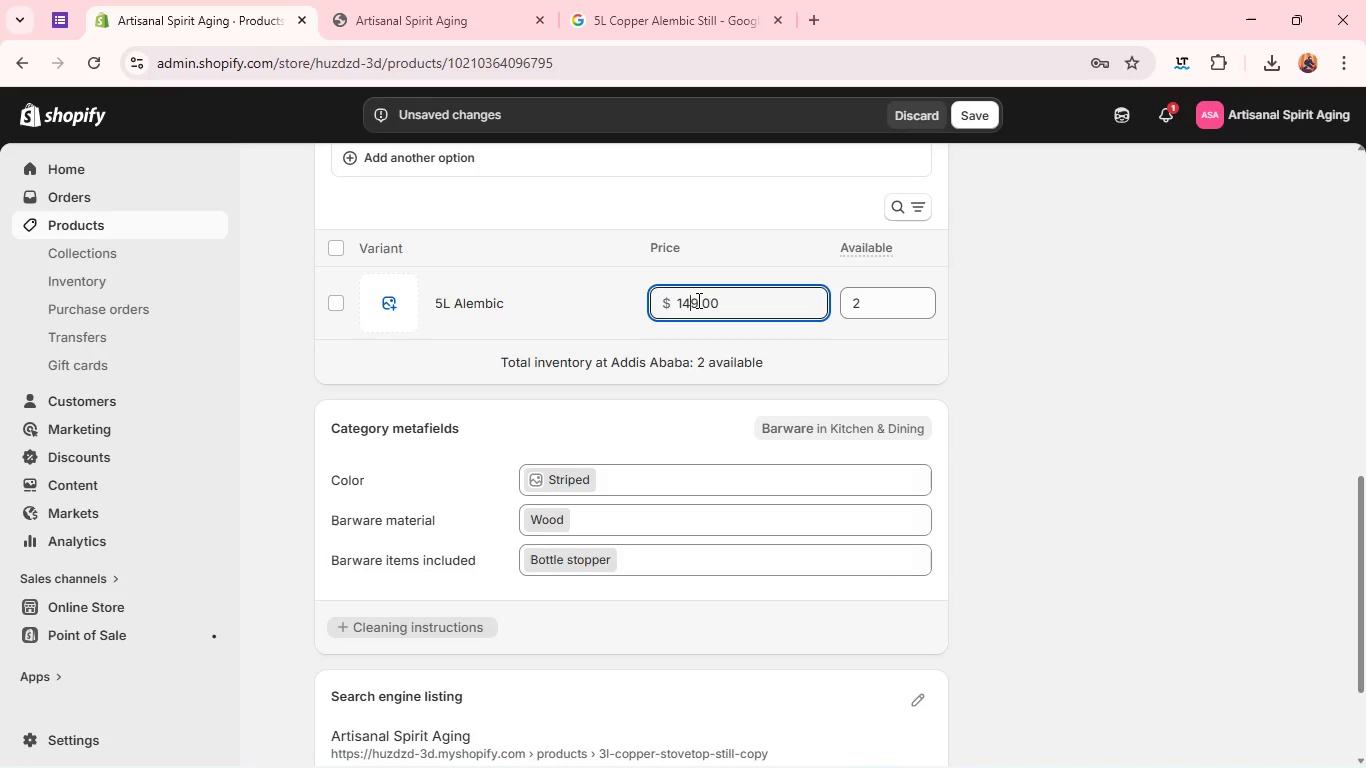 
key(9)
 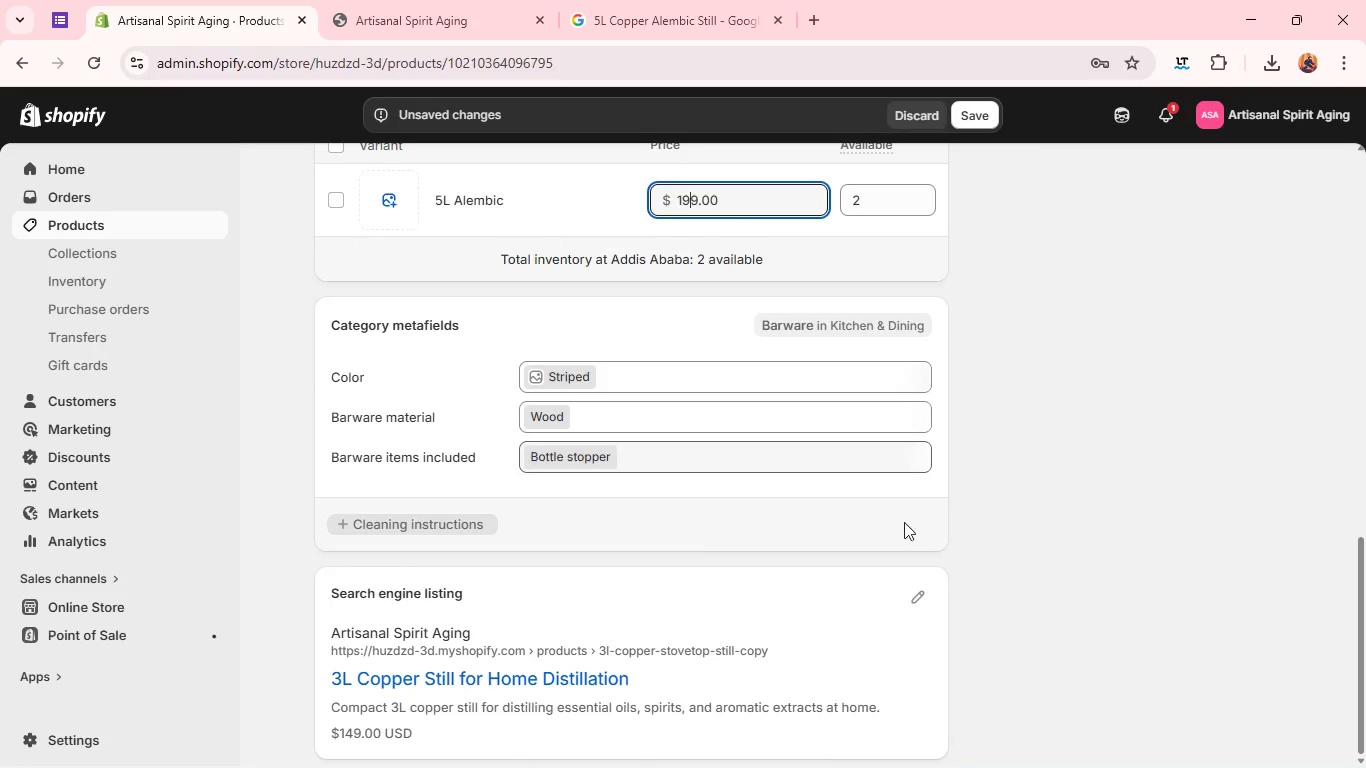 
wait(5.22)
 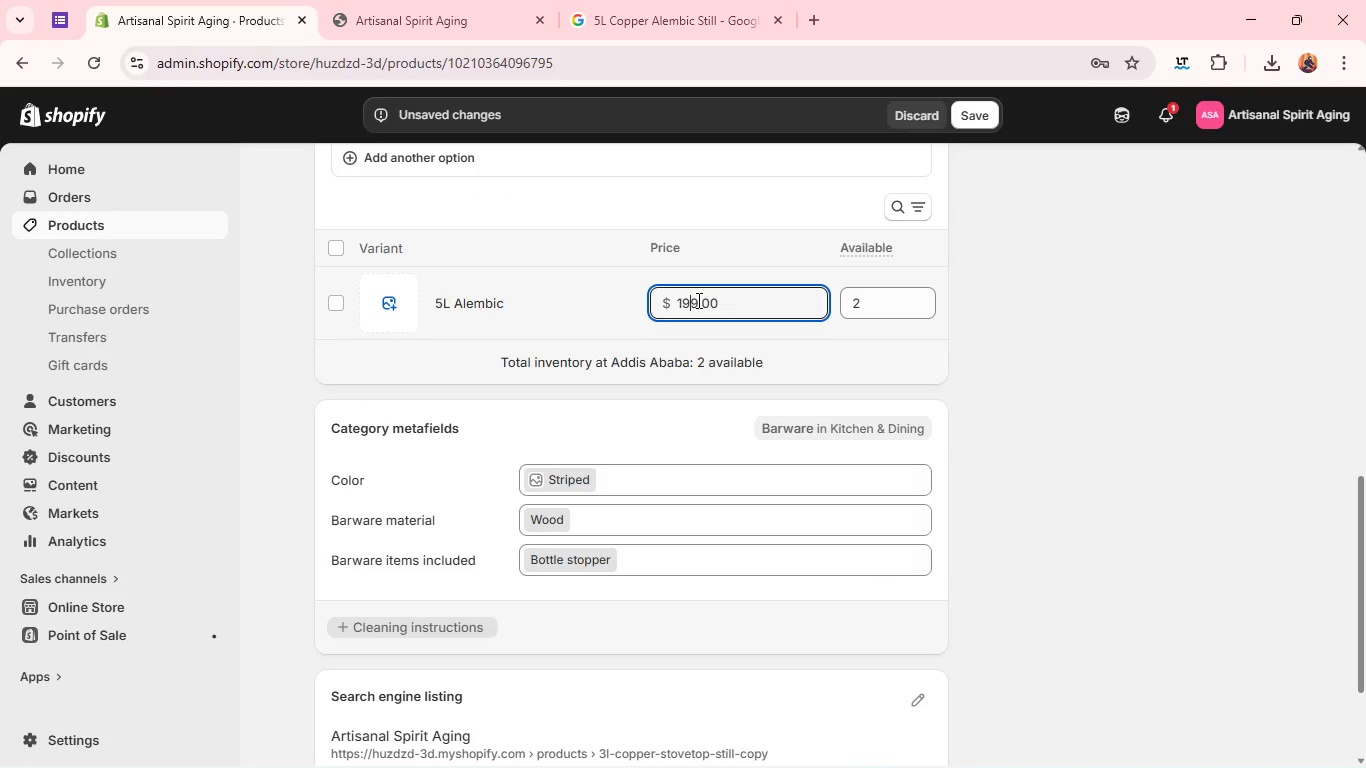 
left_click([912, 523])
 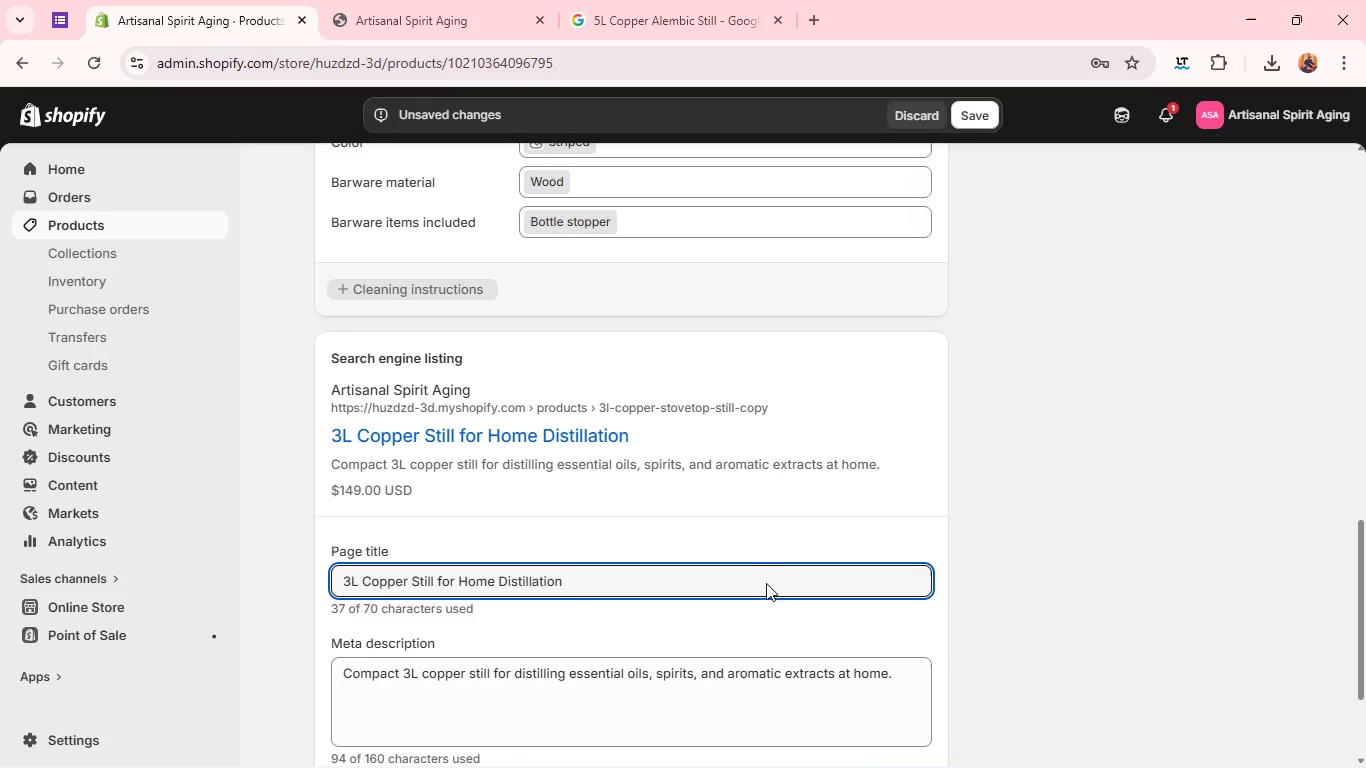 
double_click([738, 595])
 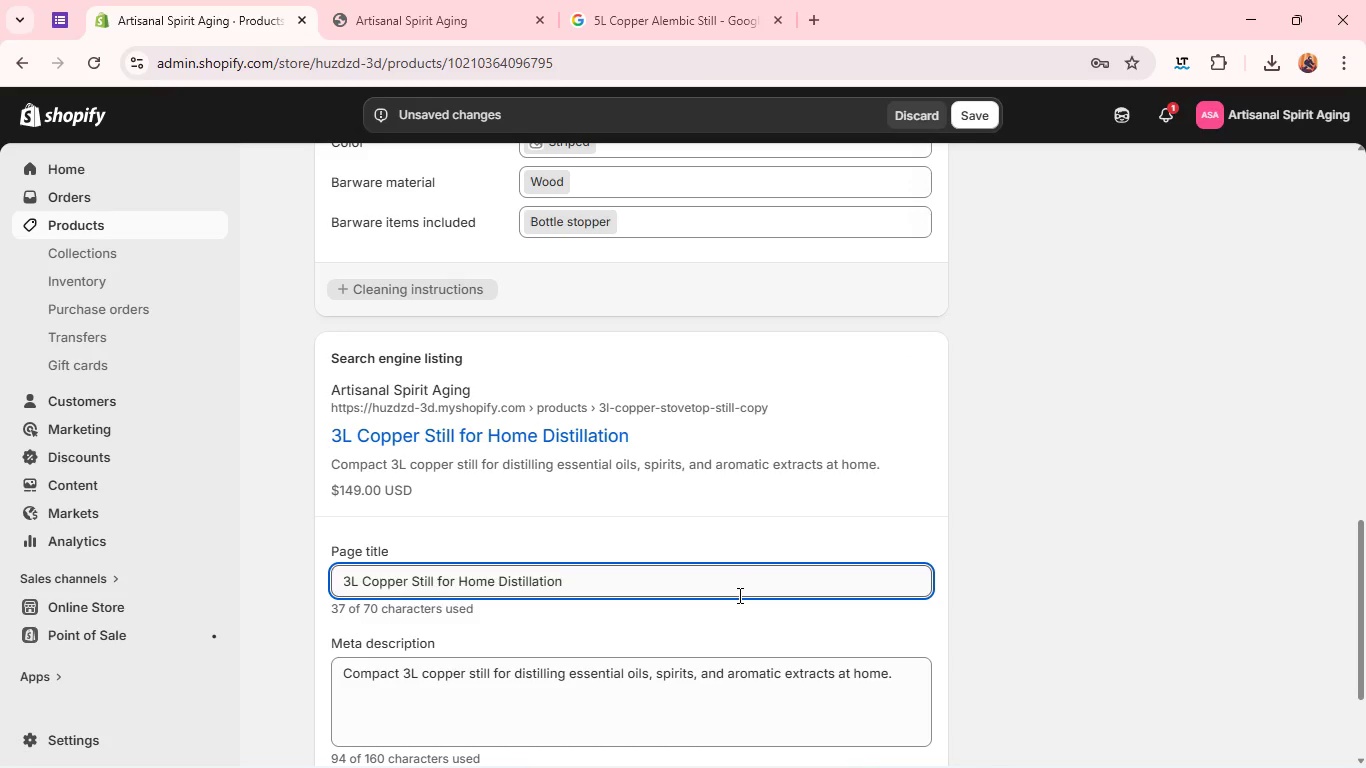 
triple_click([738, 595])
 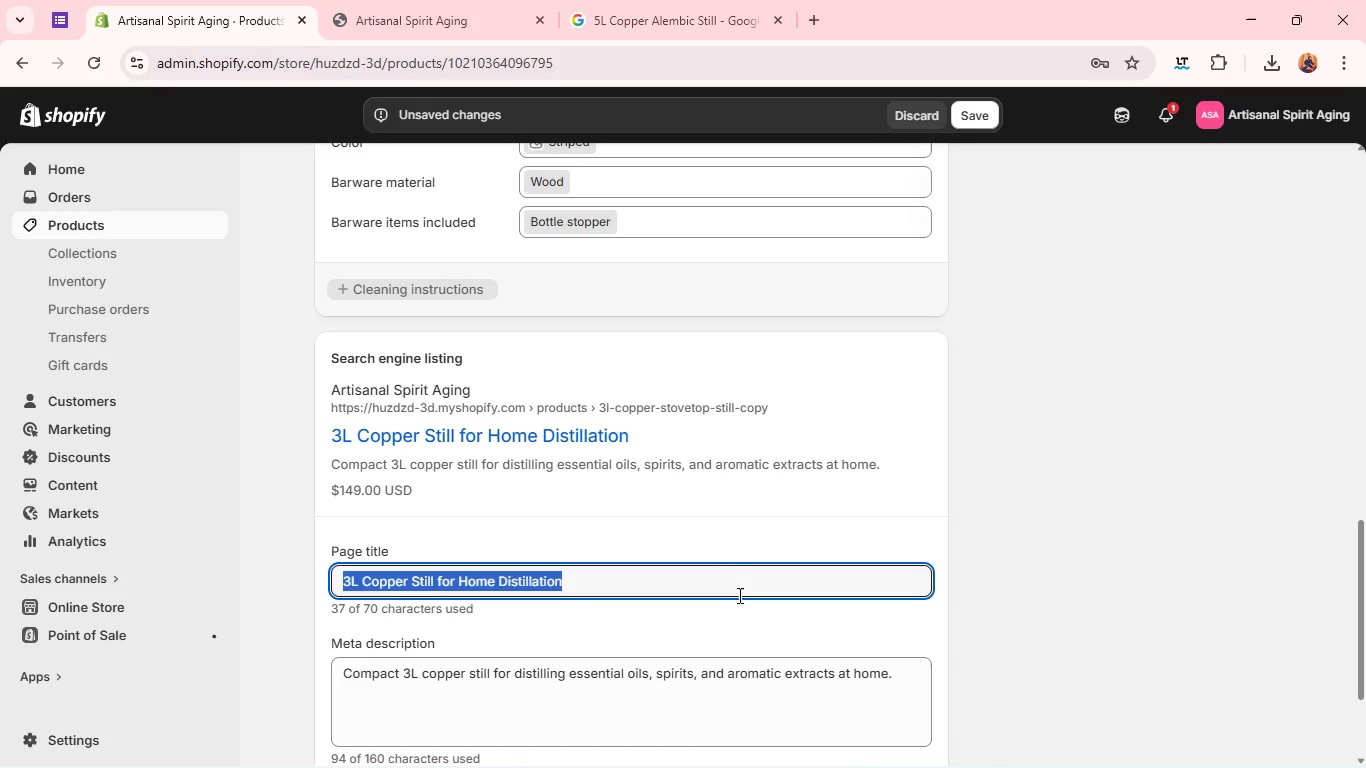 
key(Backspace)
 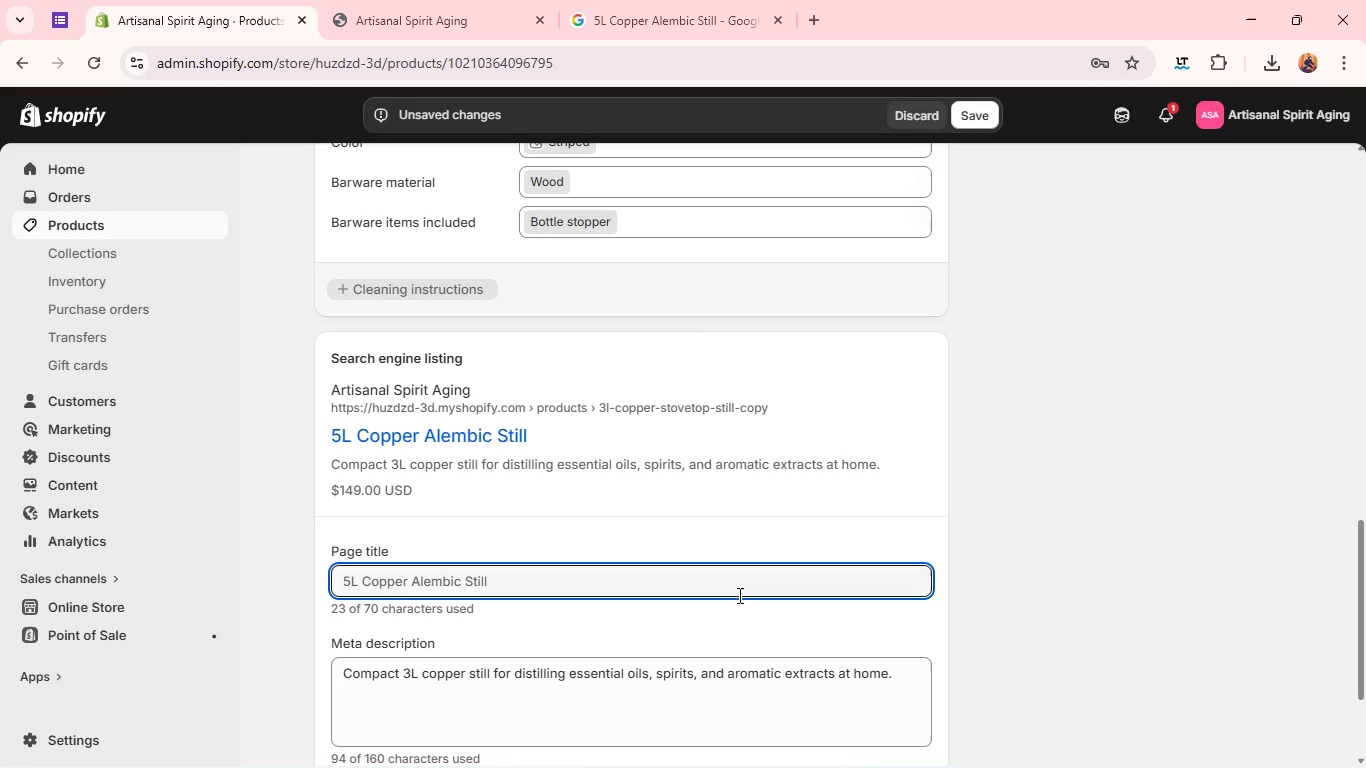 
type(5L Copper Alembic Still fir Craft Distilling)
 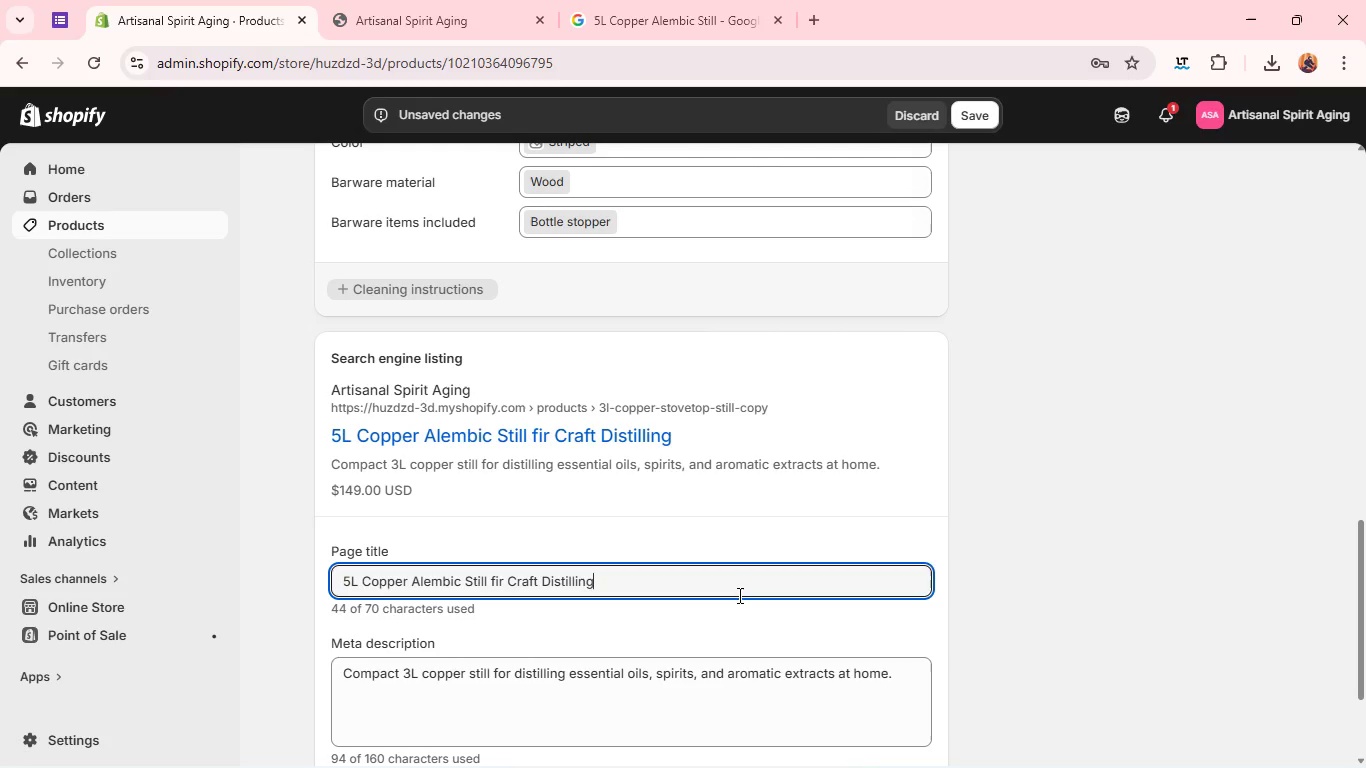 
left_click([500, 583])
 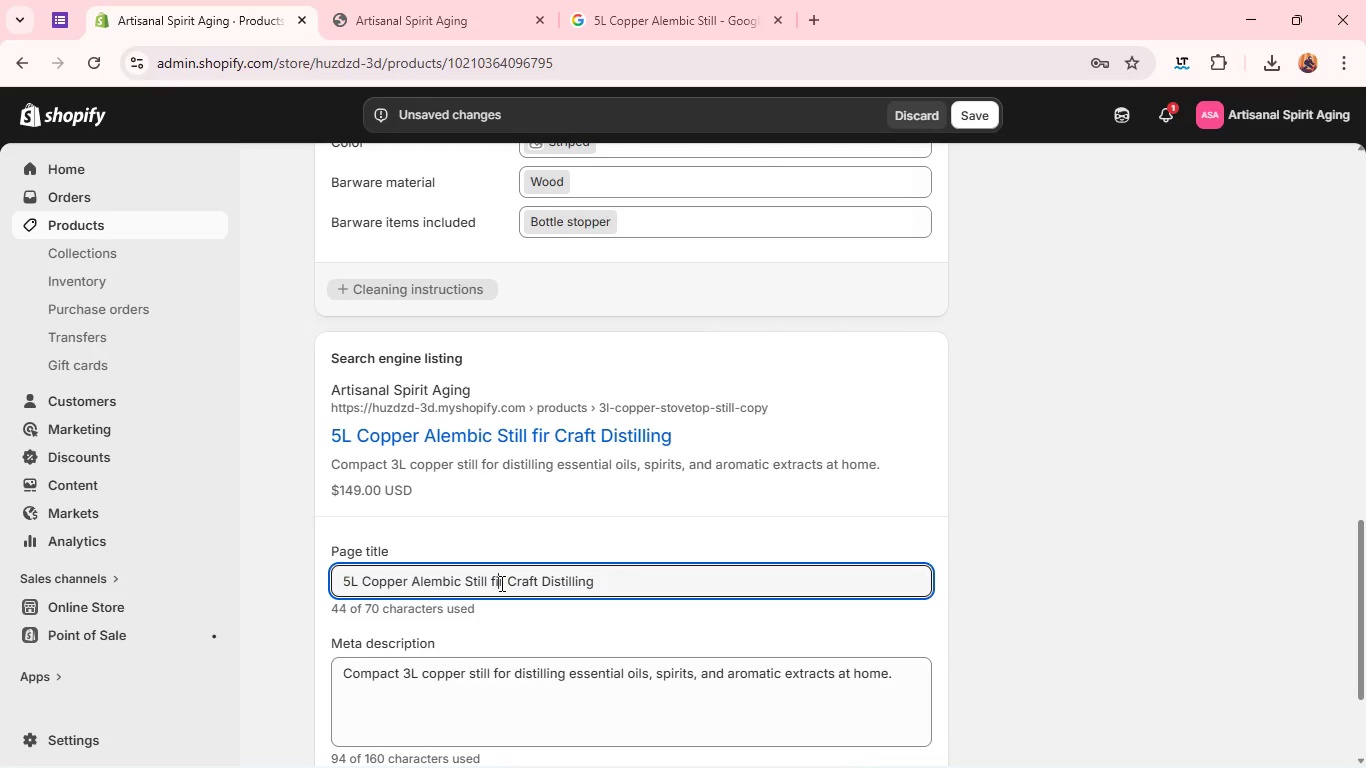 
key(Backslash)
 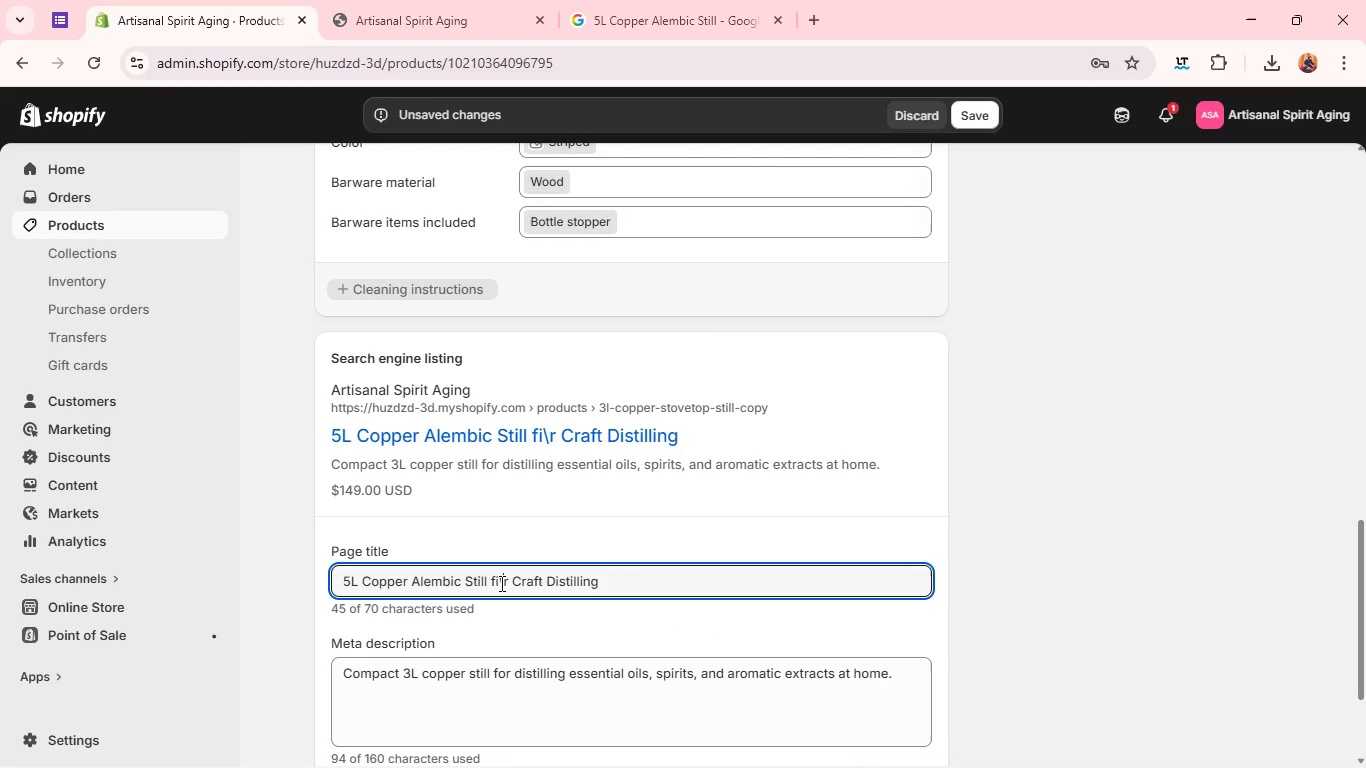 
key(O)
 